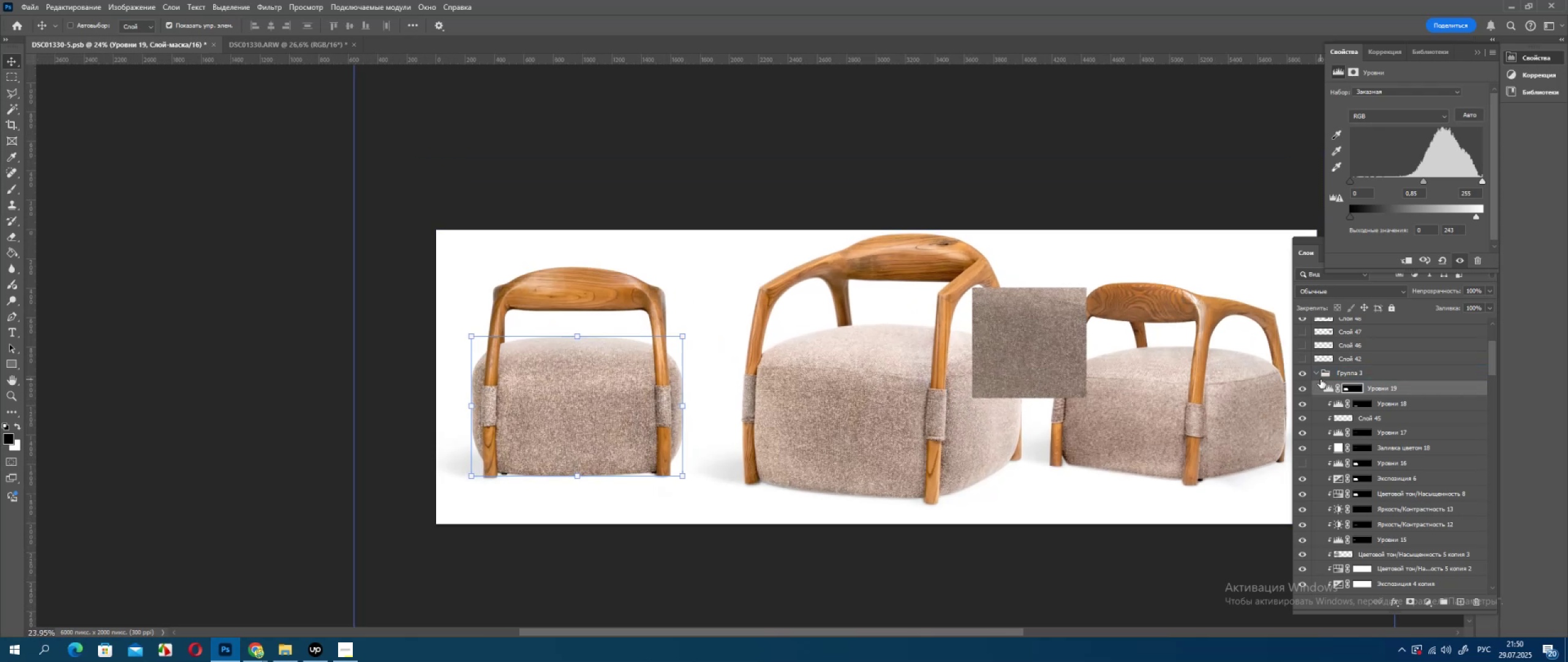 
wait(6.04)
 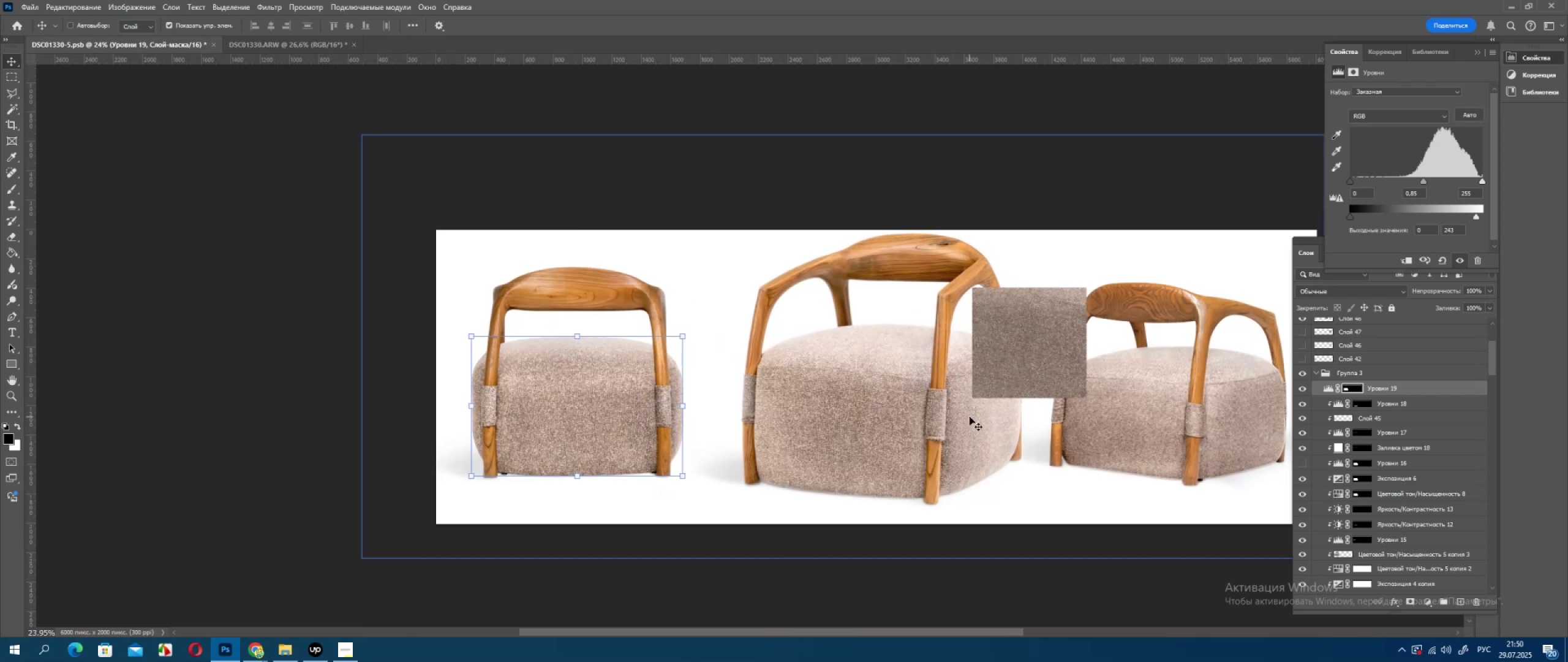 
hold_key(key=AltLeft, duration=0.54)
left_click([1335, 397])
 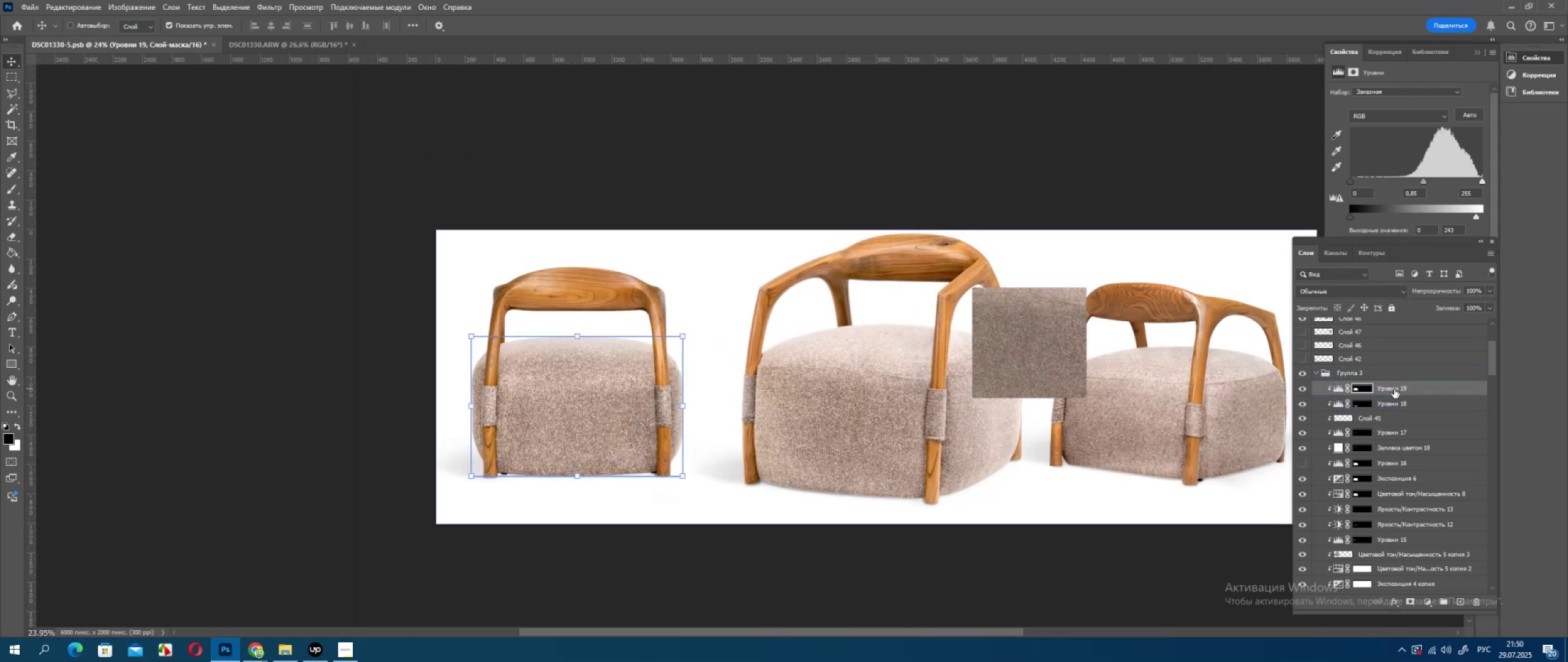 
hold_key(key=AltLeft, duration=0.38)
left_click_drag(start_coordinate=[1393, 389], to_coordinate=[1390, 364])
 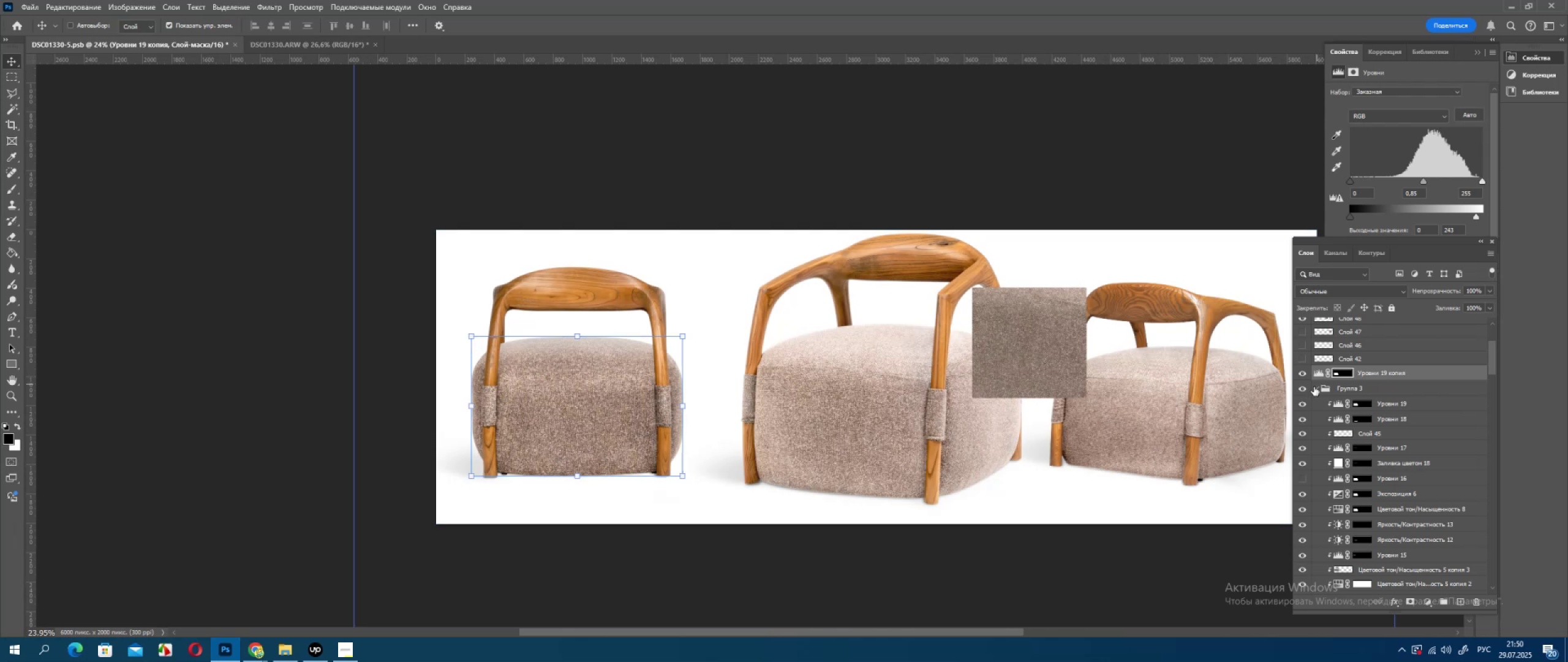 
left_click([1314, 387])
 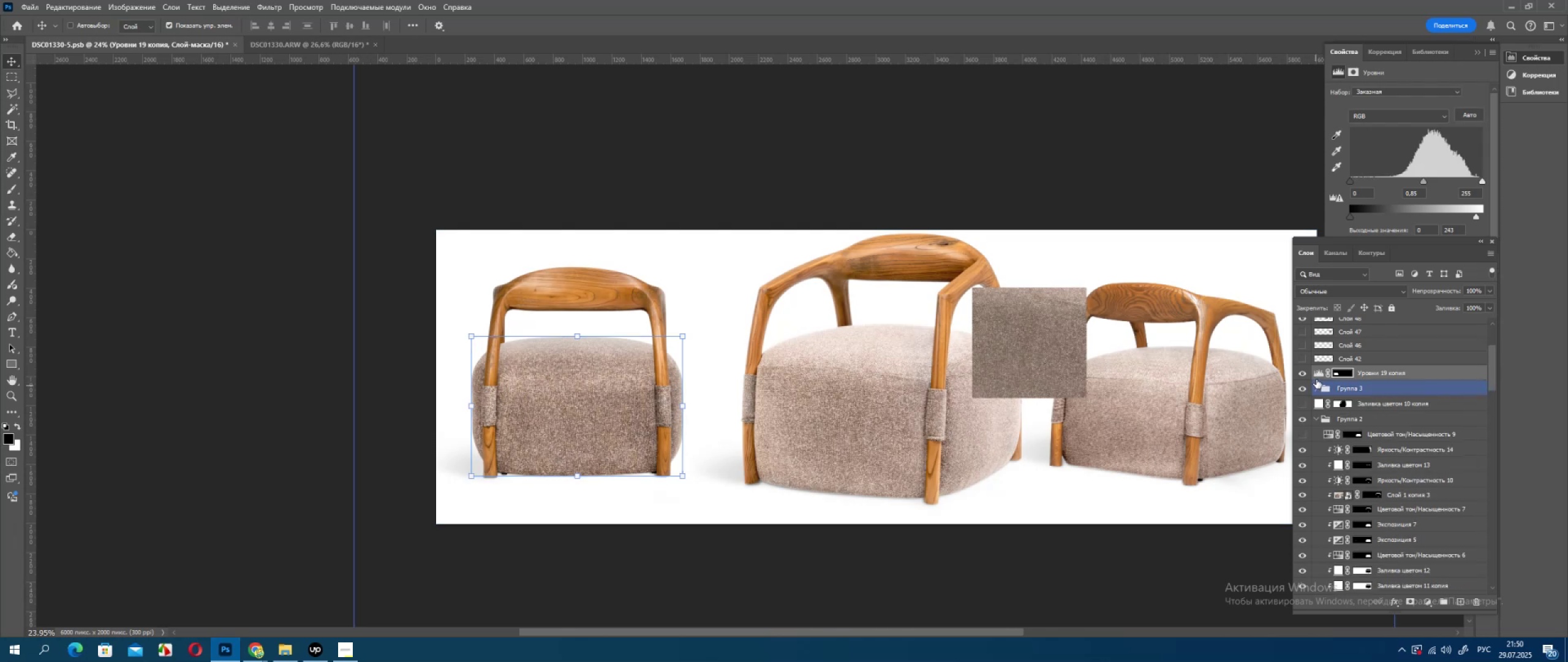 
scroll: coordinate [1323, 384], scroll_direction: up, amount: 4.0
 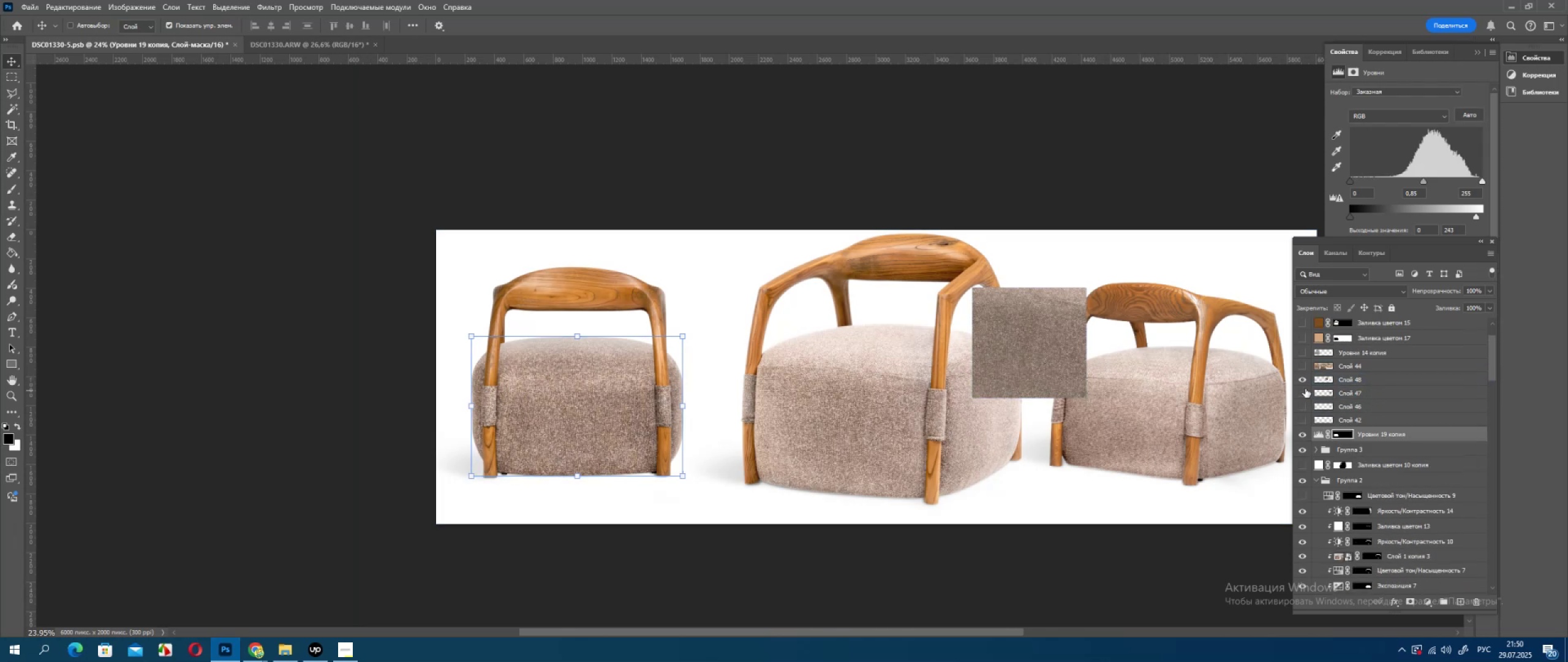 
left_click([1302, 381])
 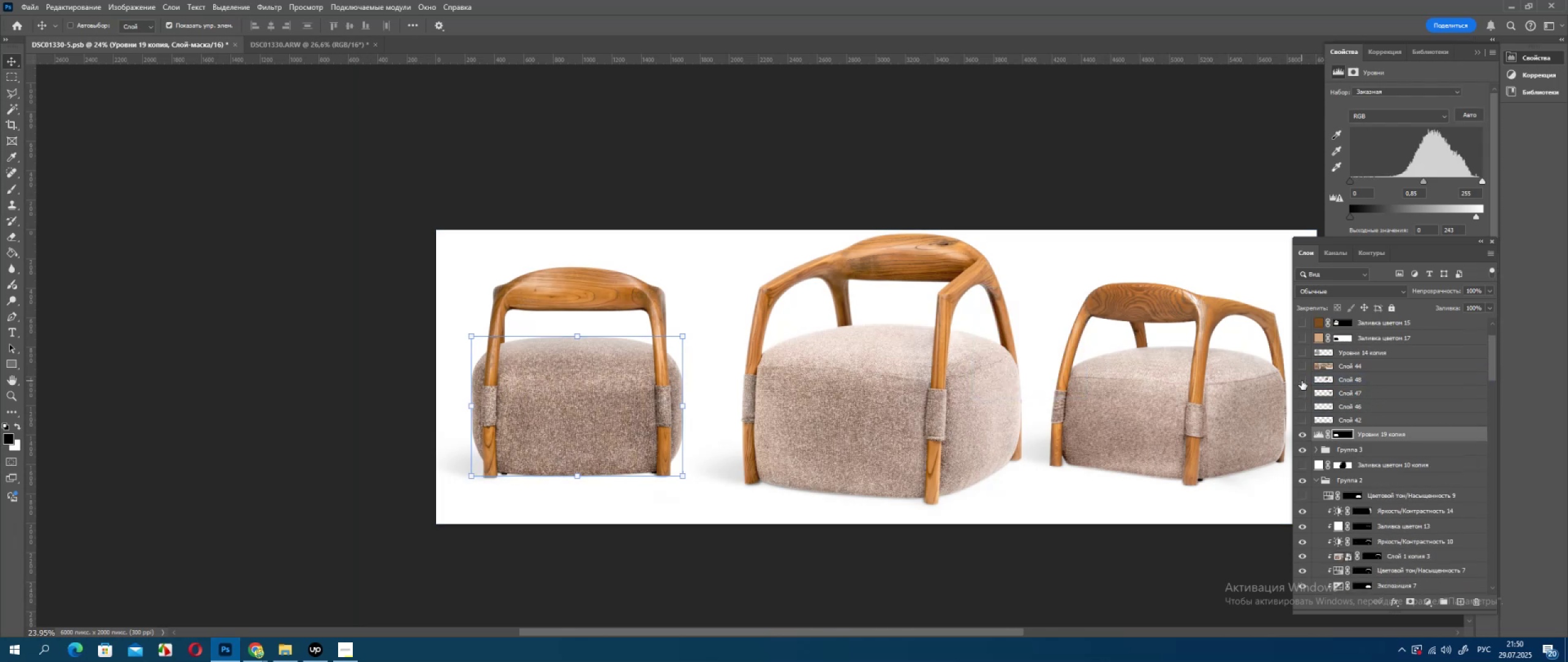 
left_click([1302, 381])
 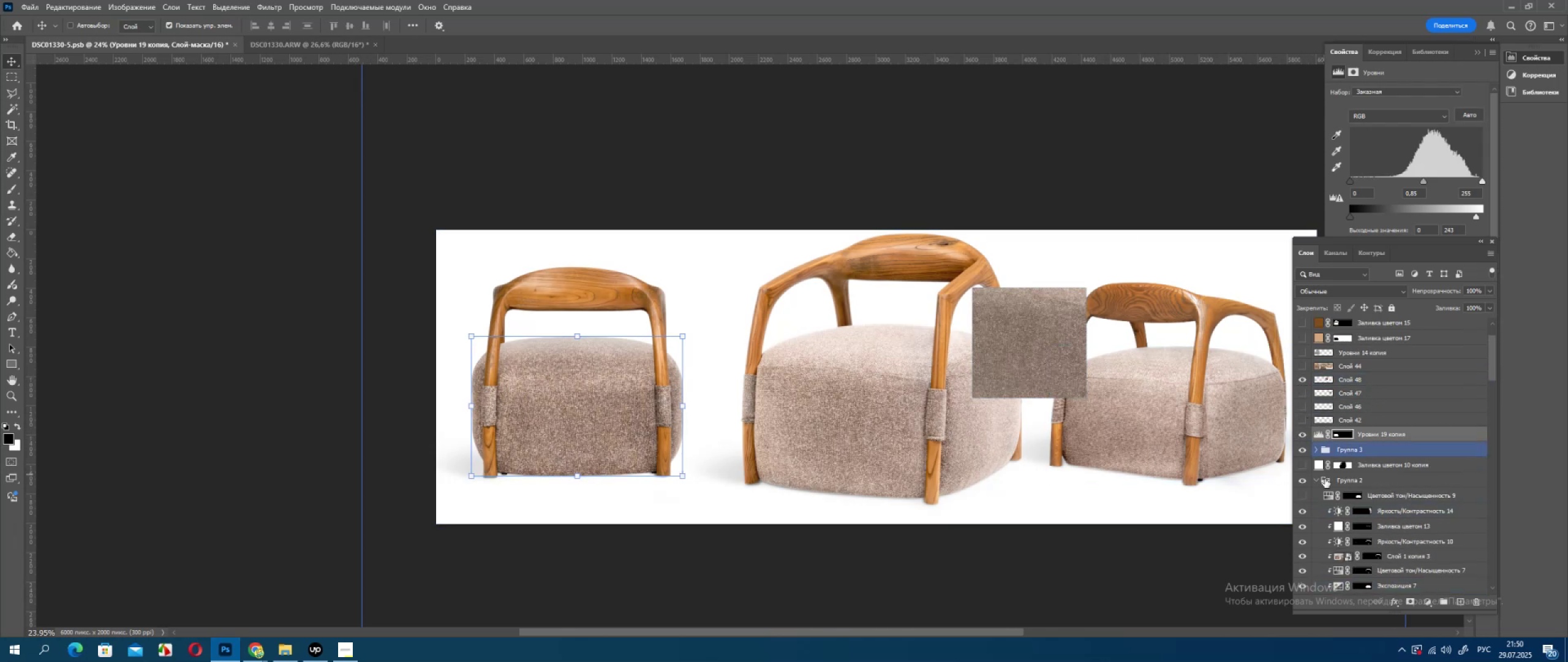 
wait(9.05)
 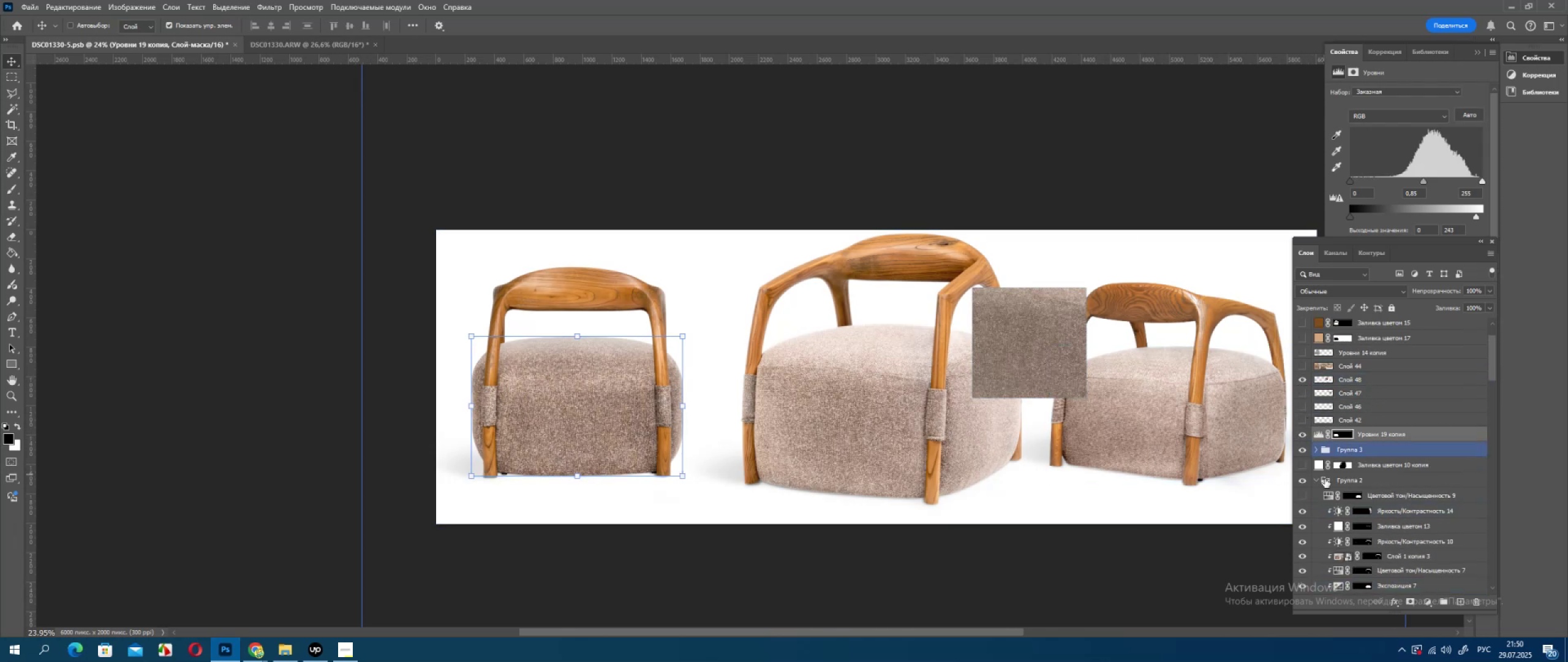 
left_click([1303, 463])
 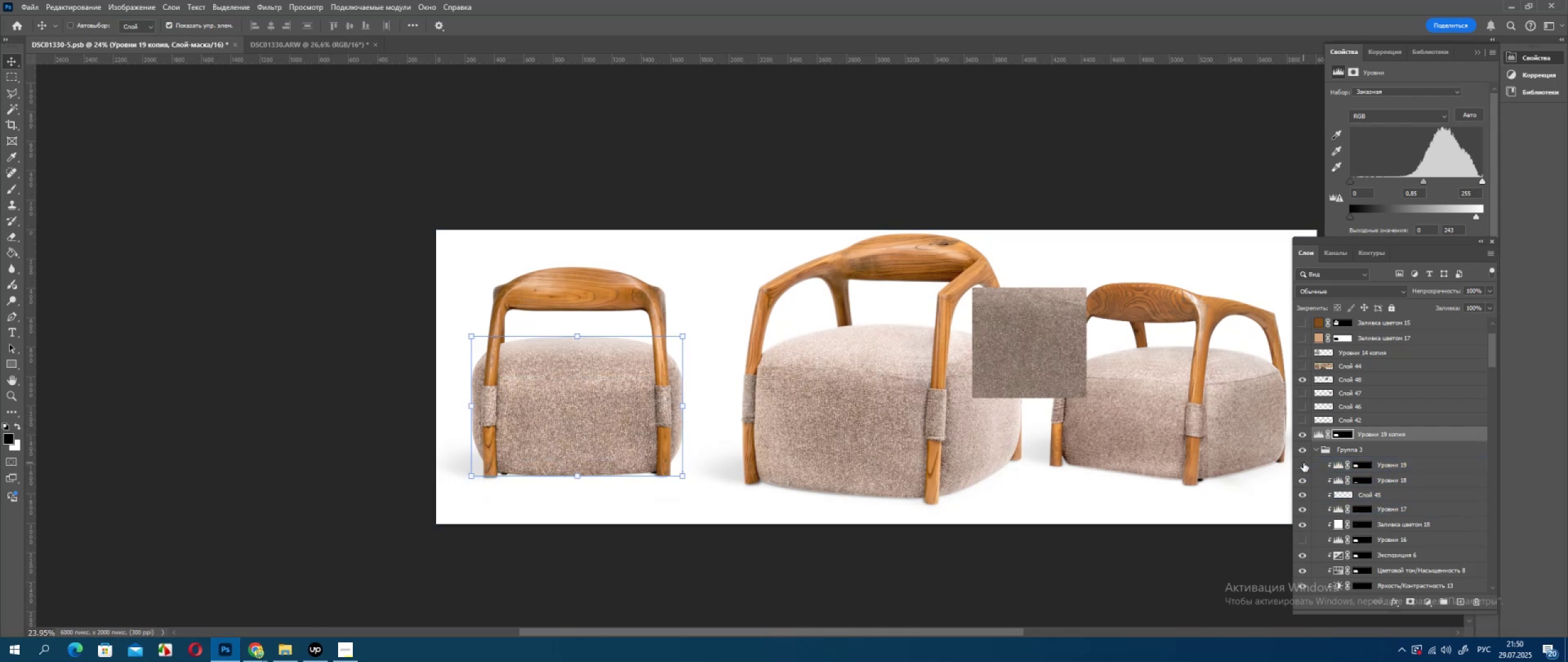 
left_click([1303, 463])
 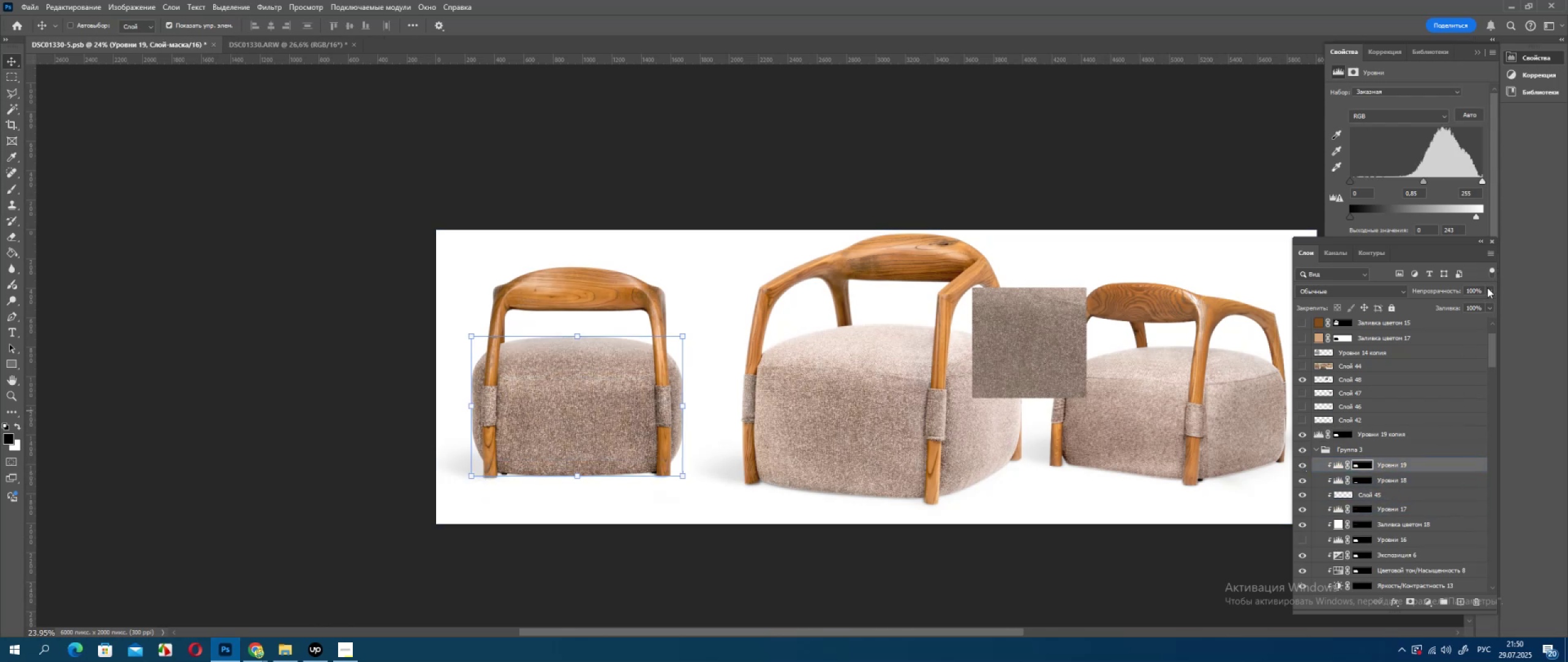 
left_click_drag(start_coordinate=[1480, 291], to_coordinate=[1419, 295])
 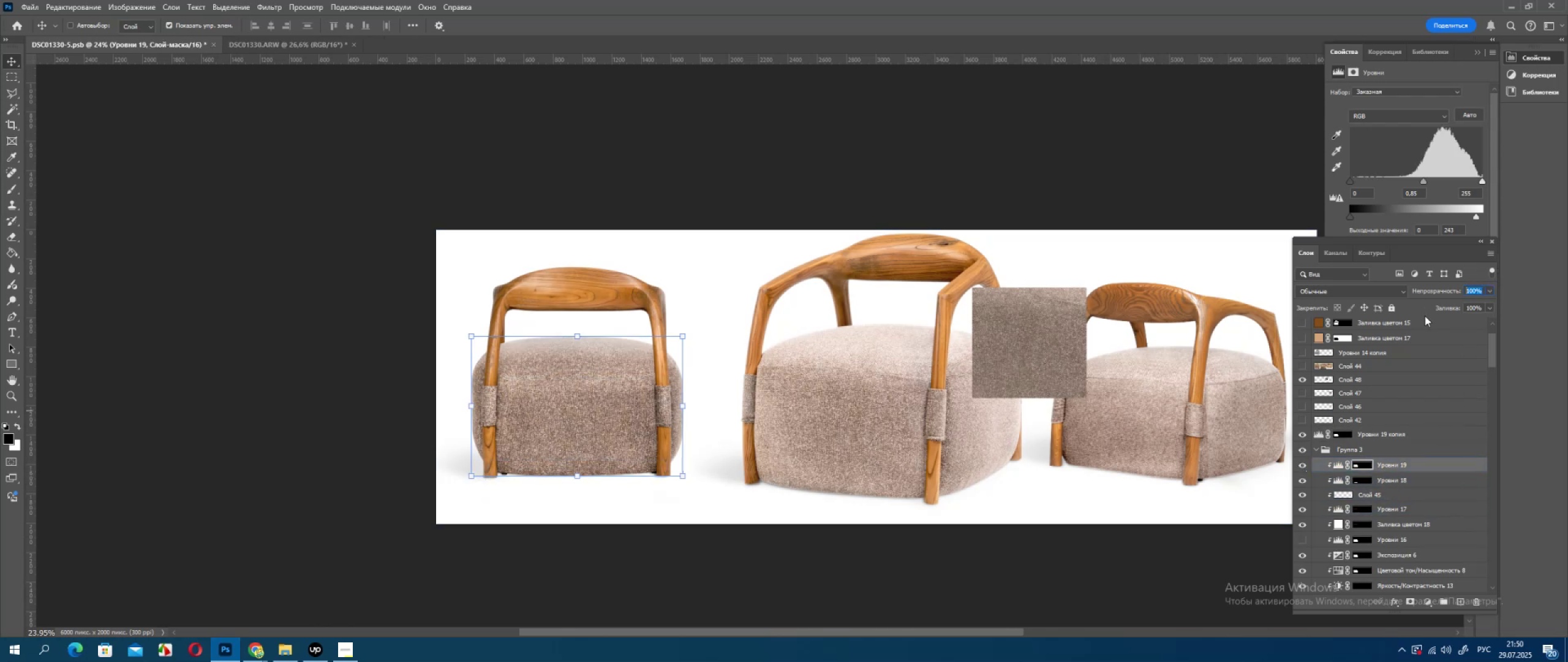 
key(Numpad5)
 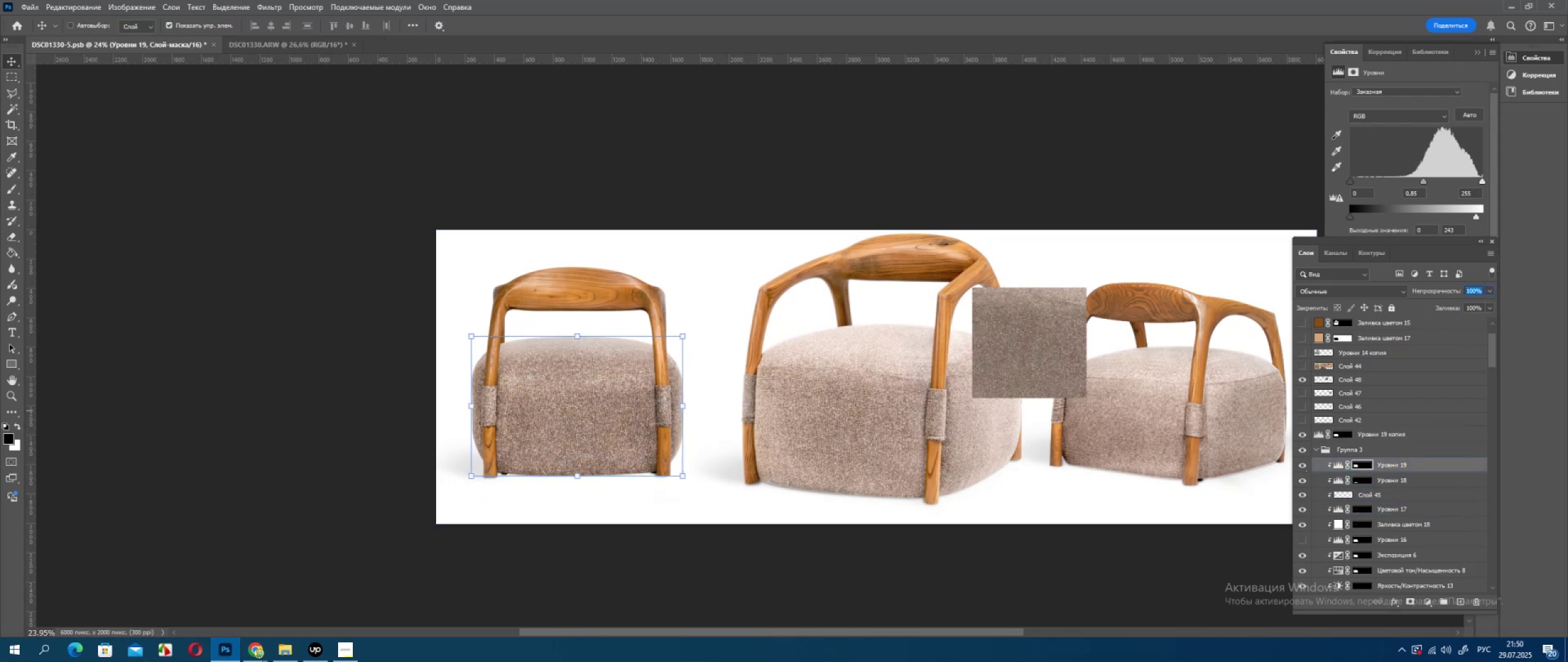 
key(Numpad0)
 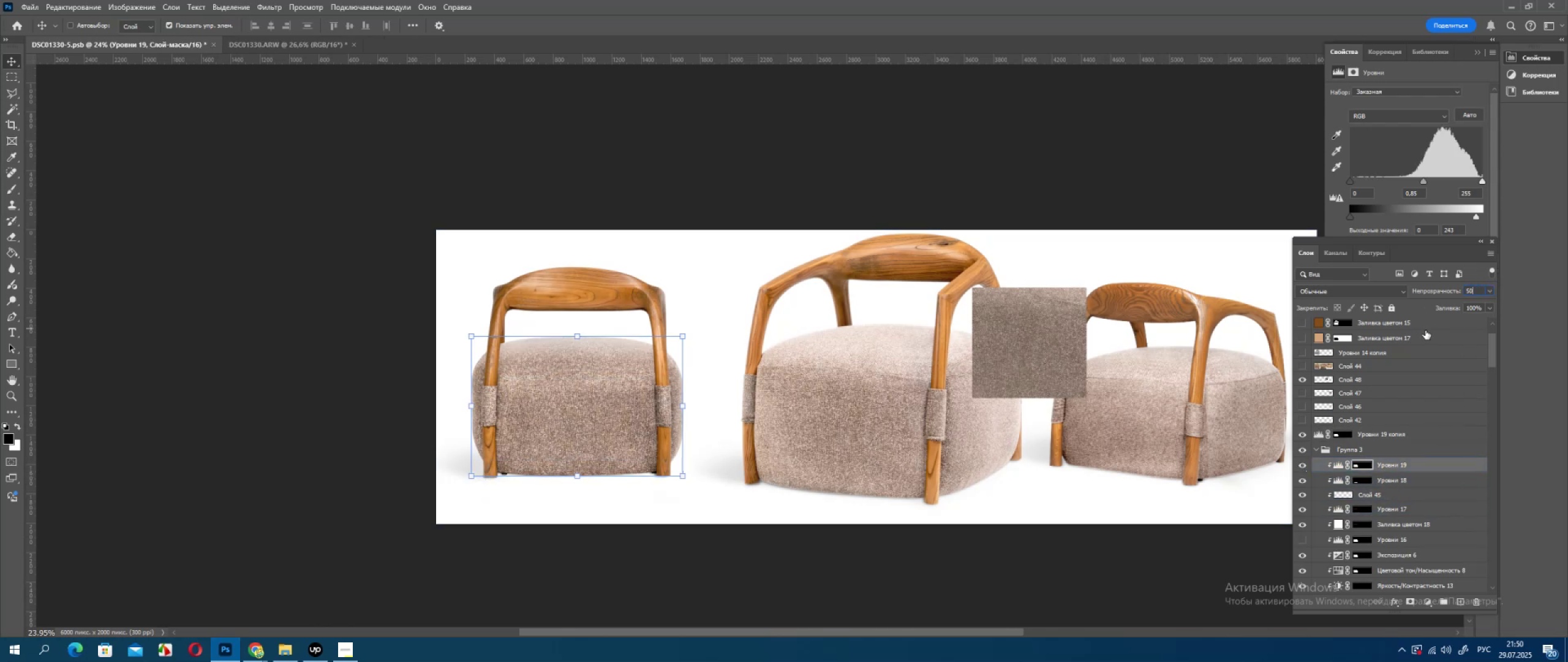 
key(Enter)
 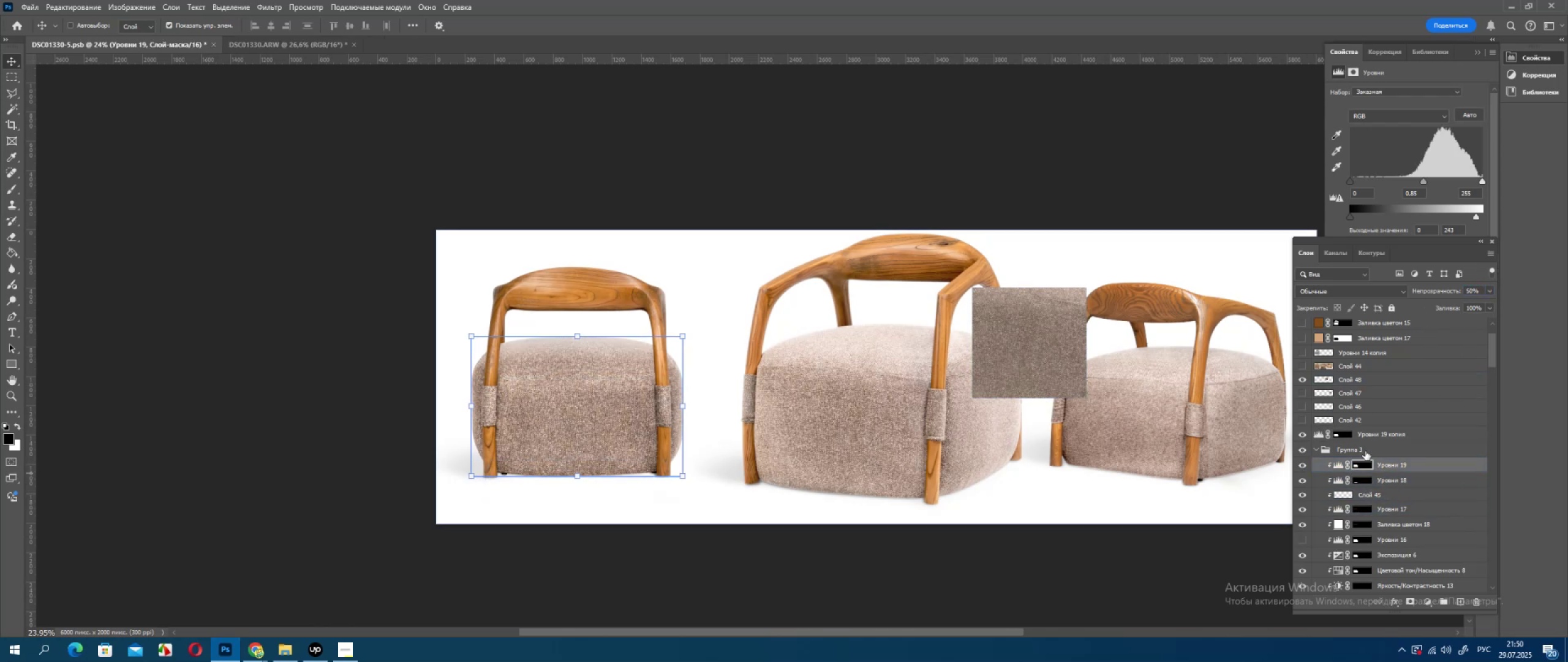 
left_click([1371, 437])
 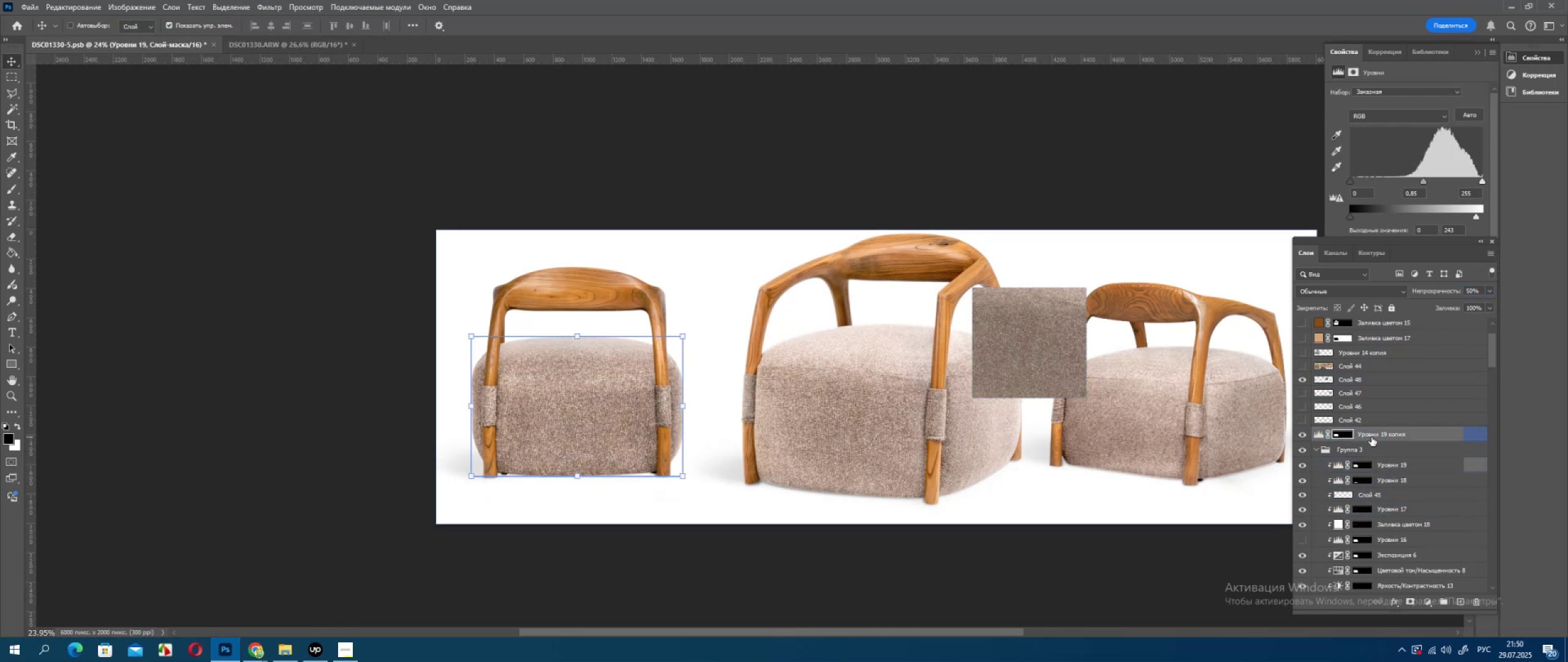 
key(Delete)
 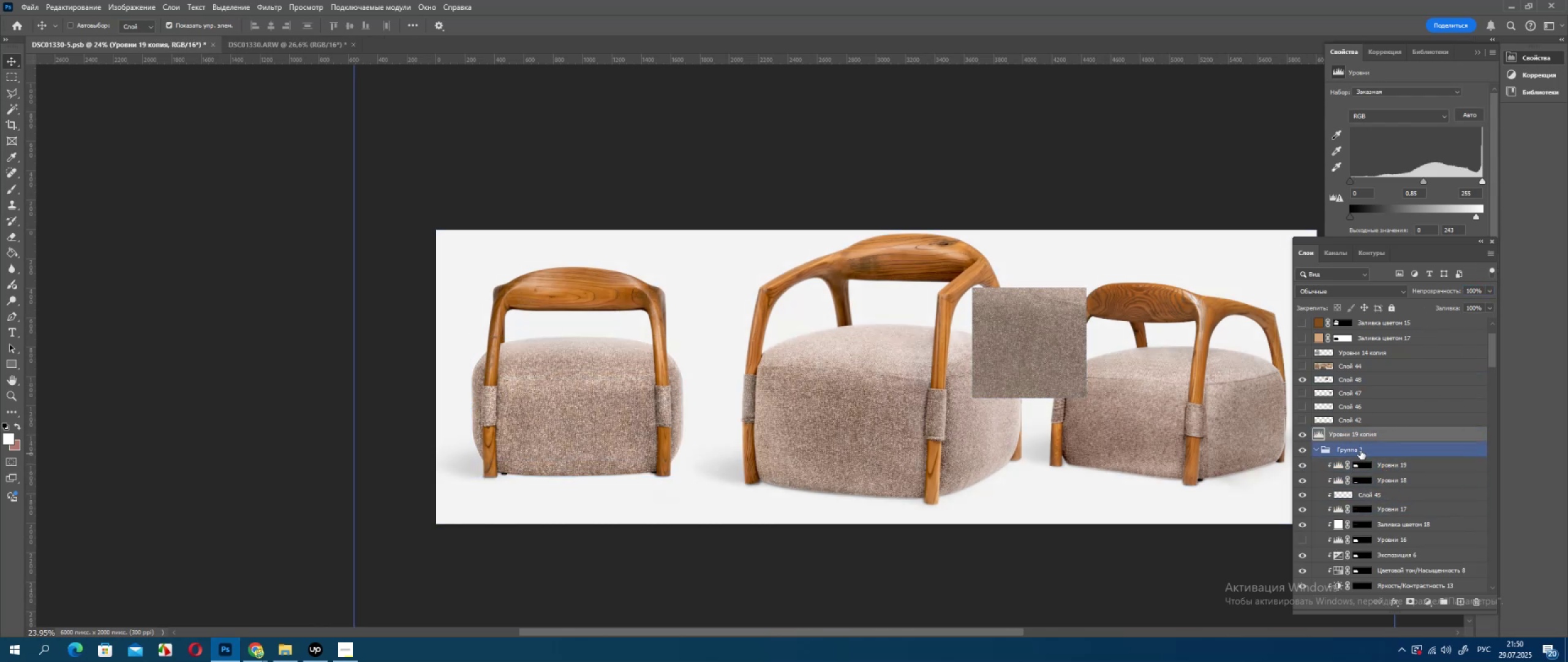 
key(Delete)
 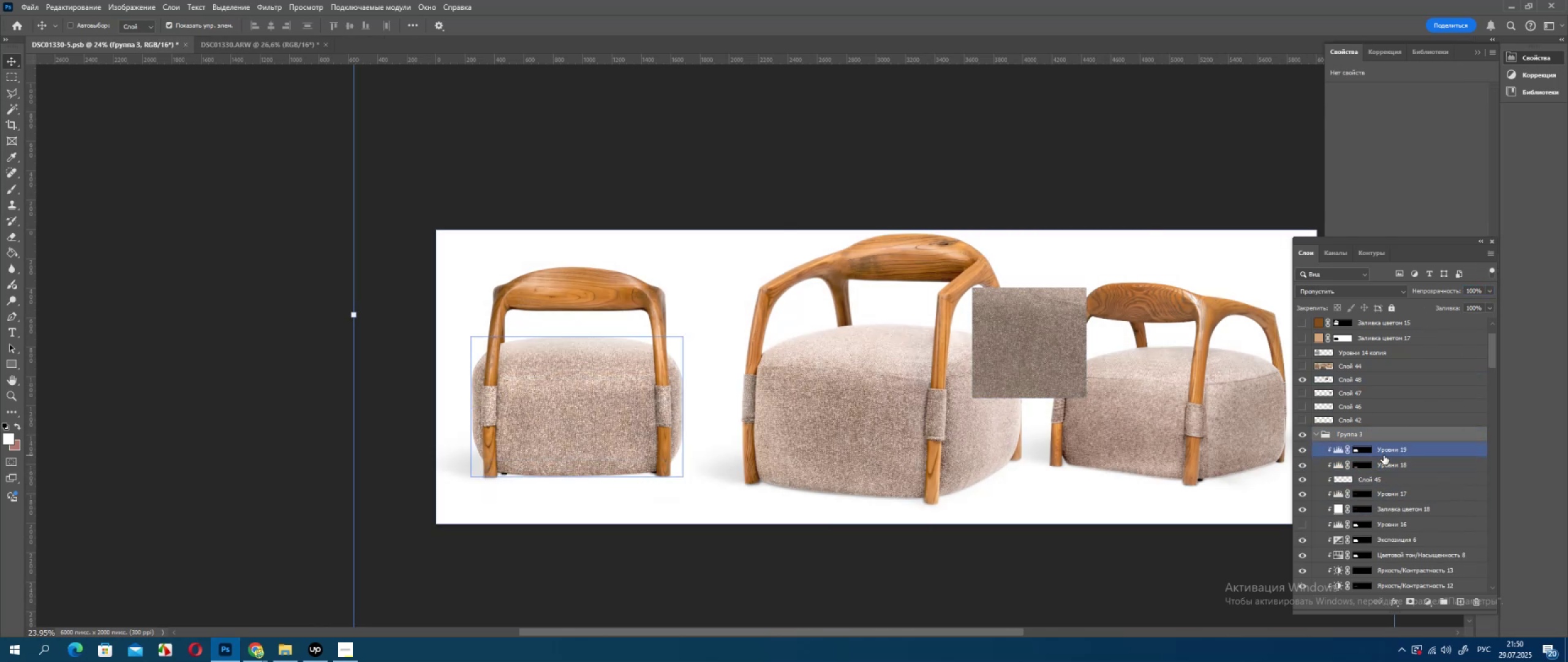 
left_click([1386, 455])
 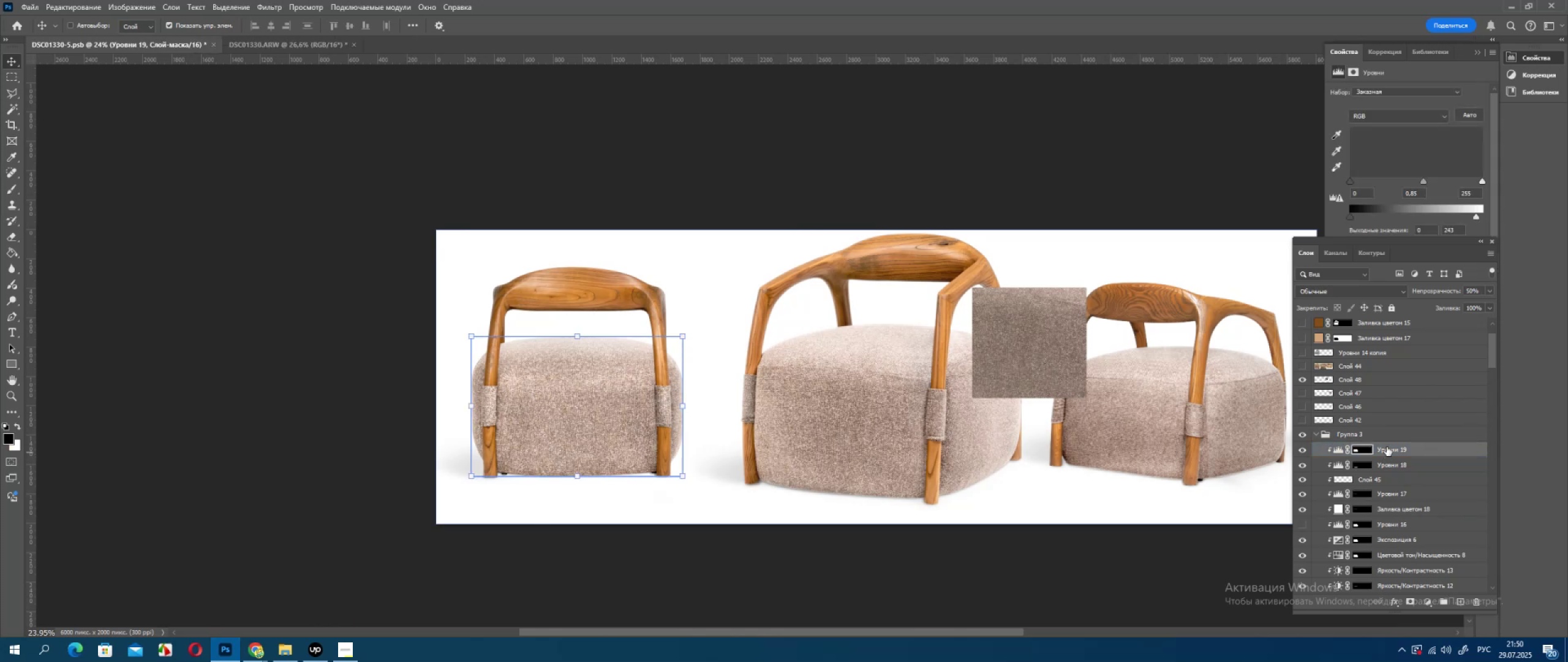 
hold_key(key=AltLeft, duration=0.65)
left_click_drag(start_coordinate=[1382, 449], to_coordinate=[1378, 422])
 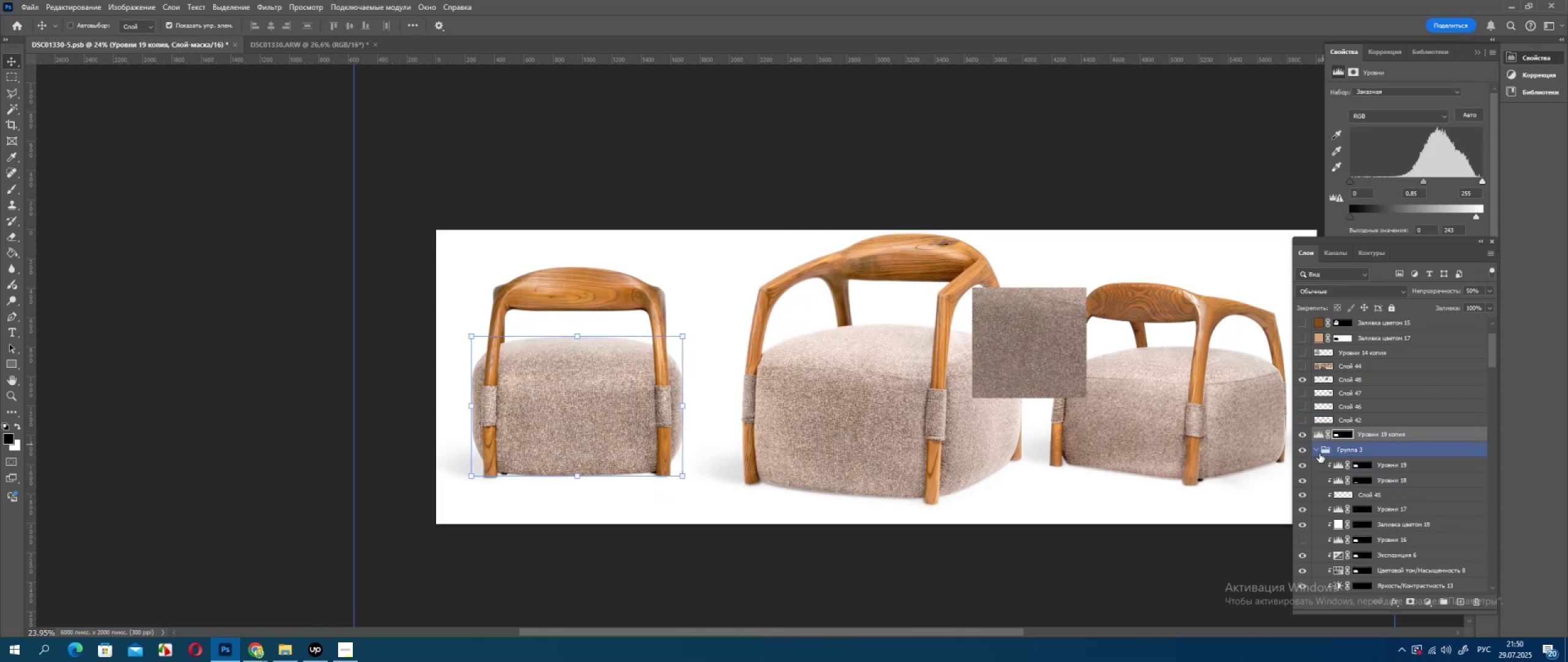 
left_click([1316, 450])
 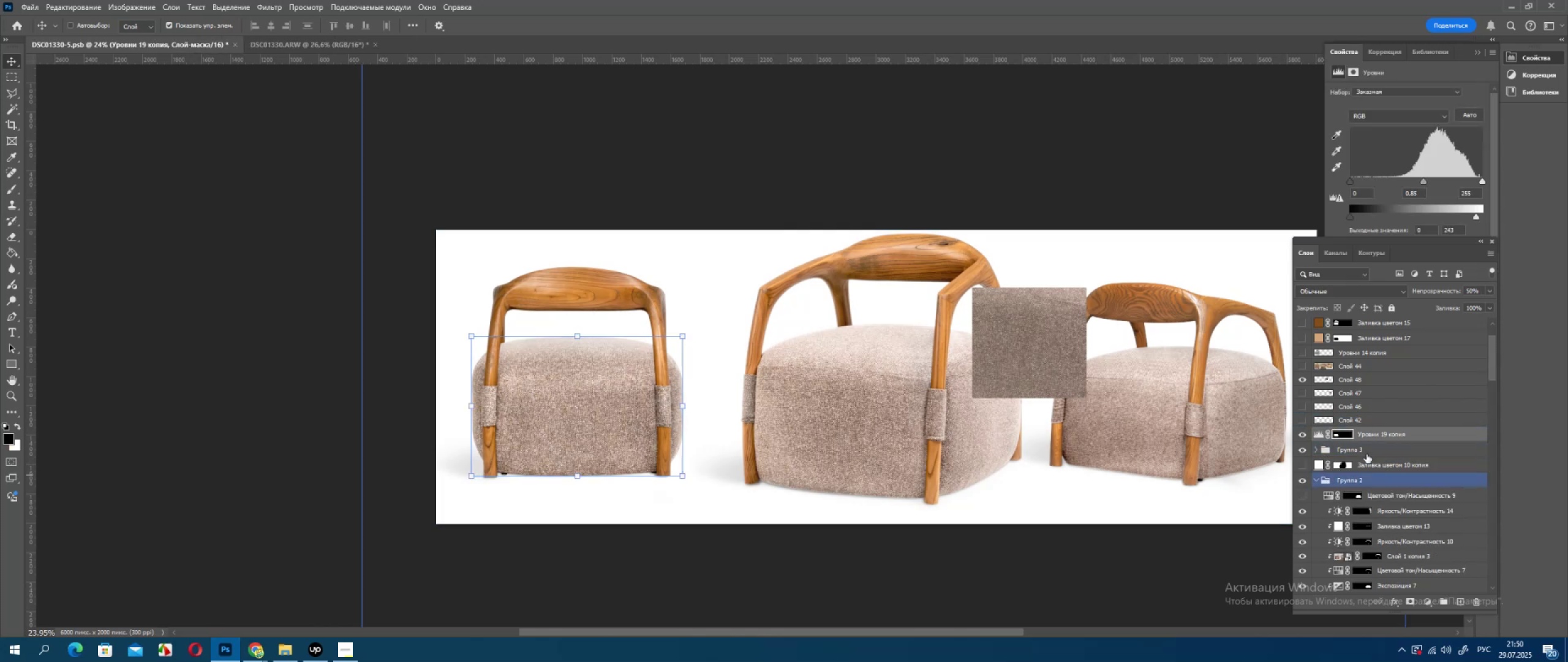 
left_click_drag(start_coordinate=[1370, 431], to_coordinate=[1395, 485])
 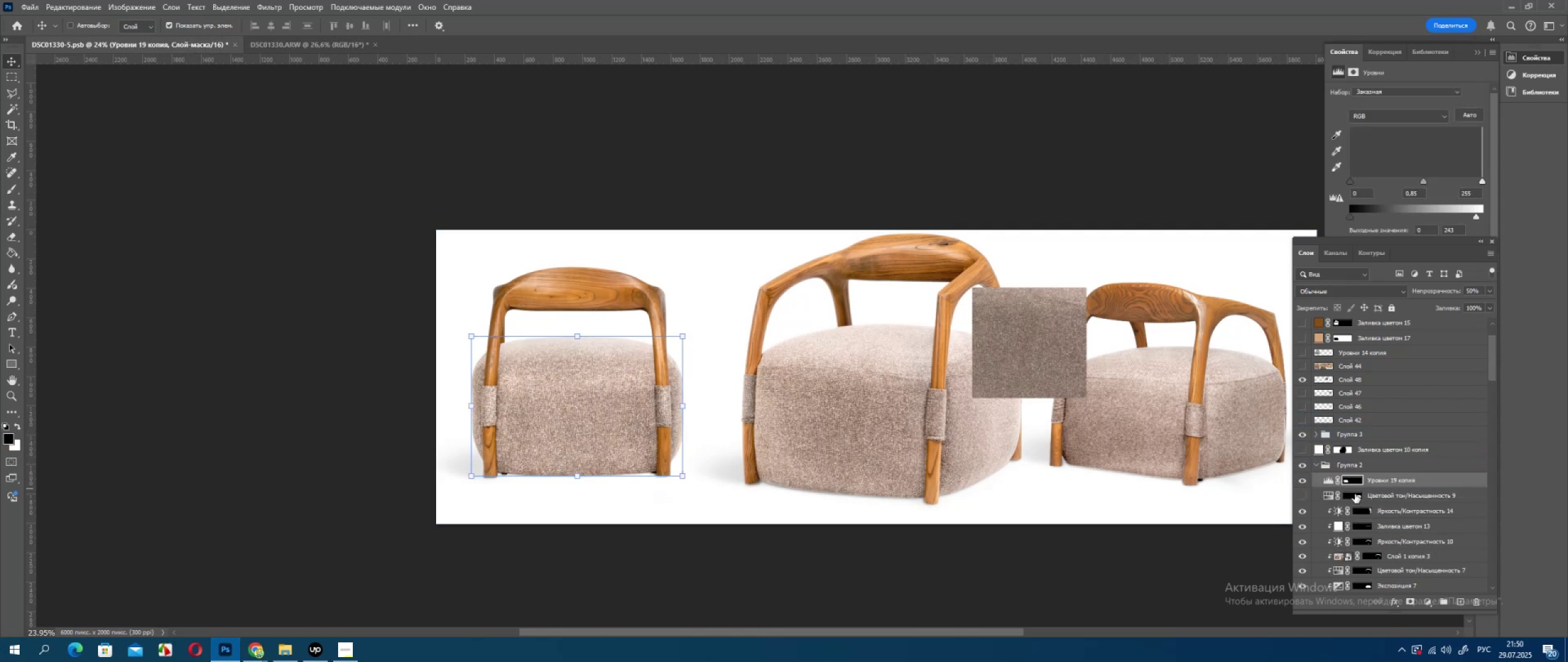 
hold_key(key=ControlLeft, duration=0.34)
 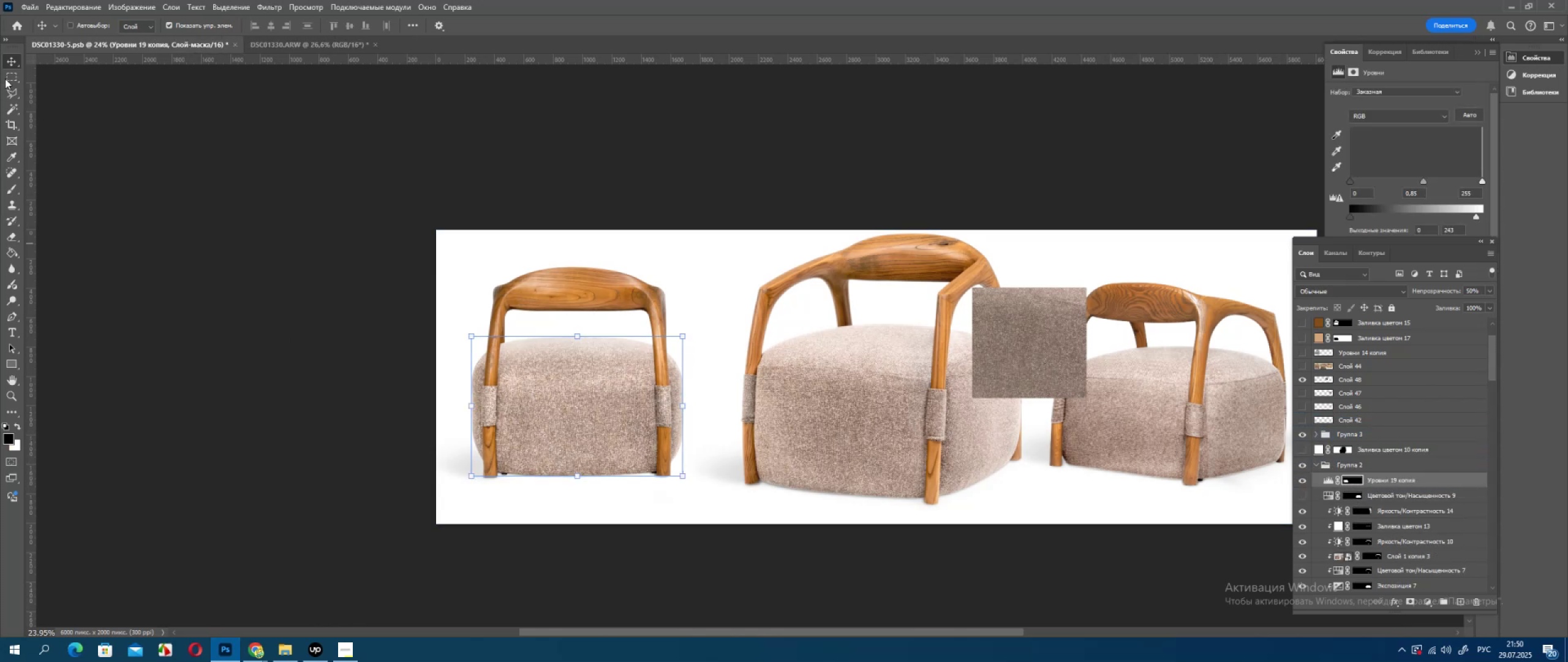 
key(Alt+AltLeft)
 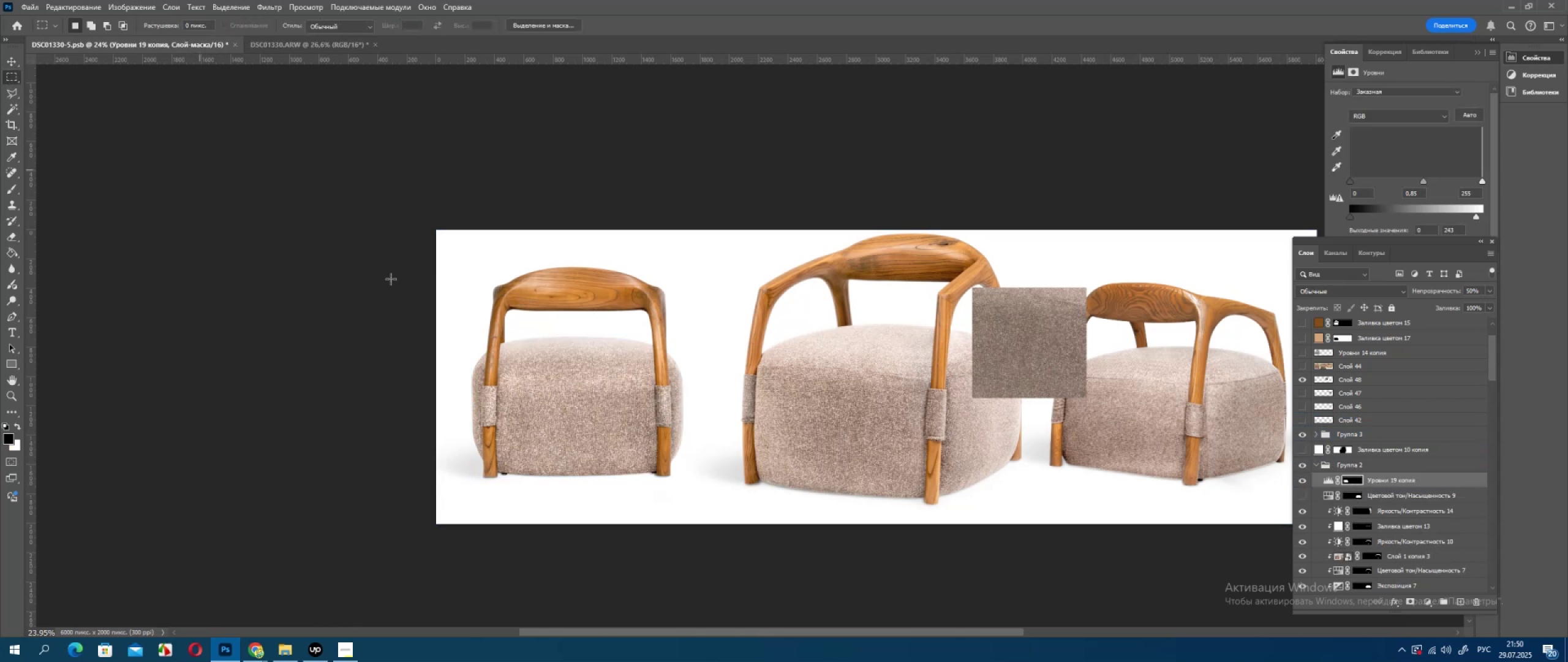 
scroll: coordinate [464, 329], scroll_direction: down, amount: 5.0
 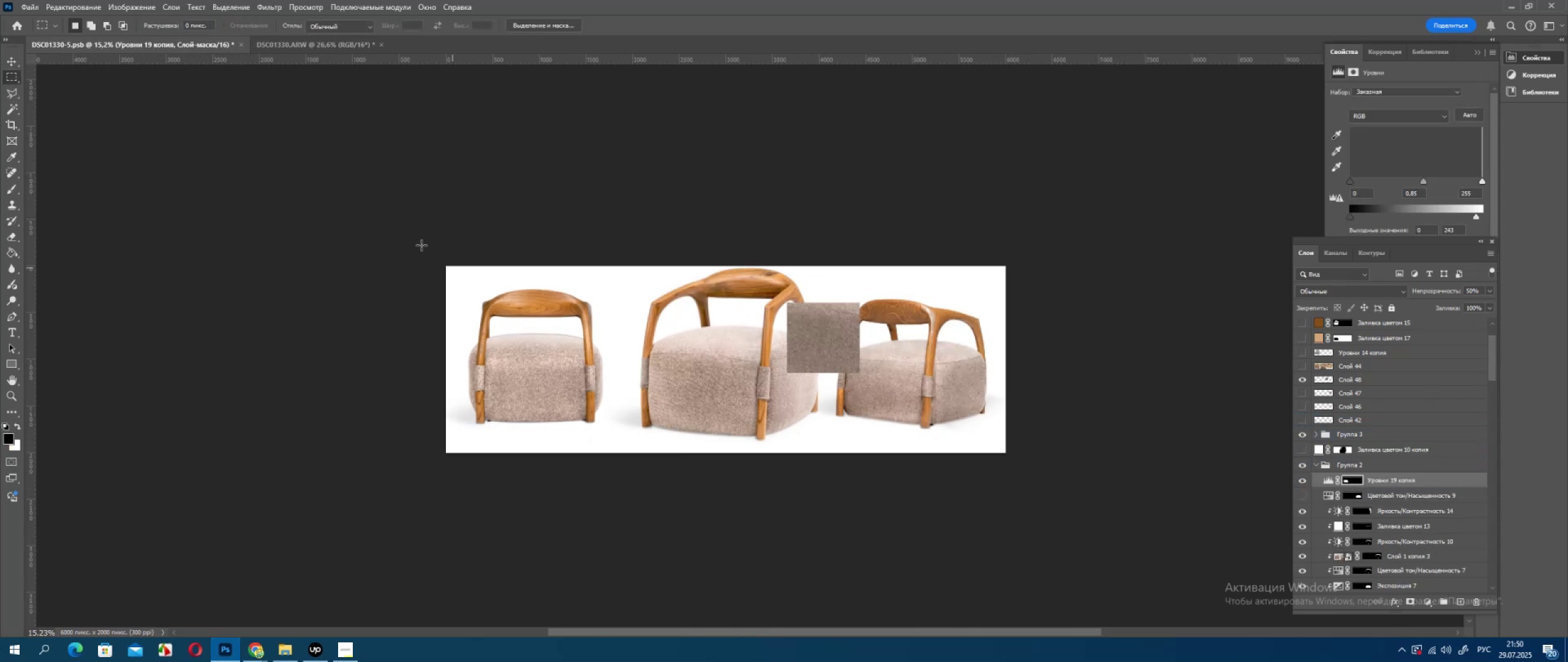 
left_click_drag(start_coordinate=[399, 234], to_coordinate=[1180, 661])
 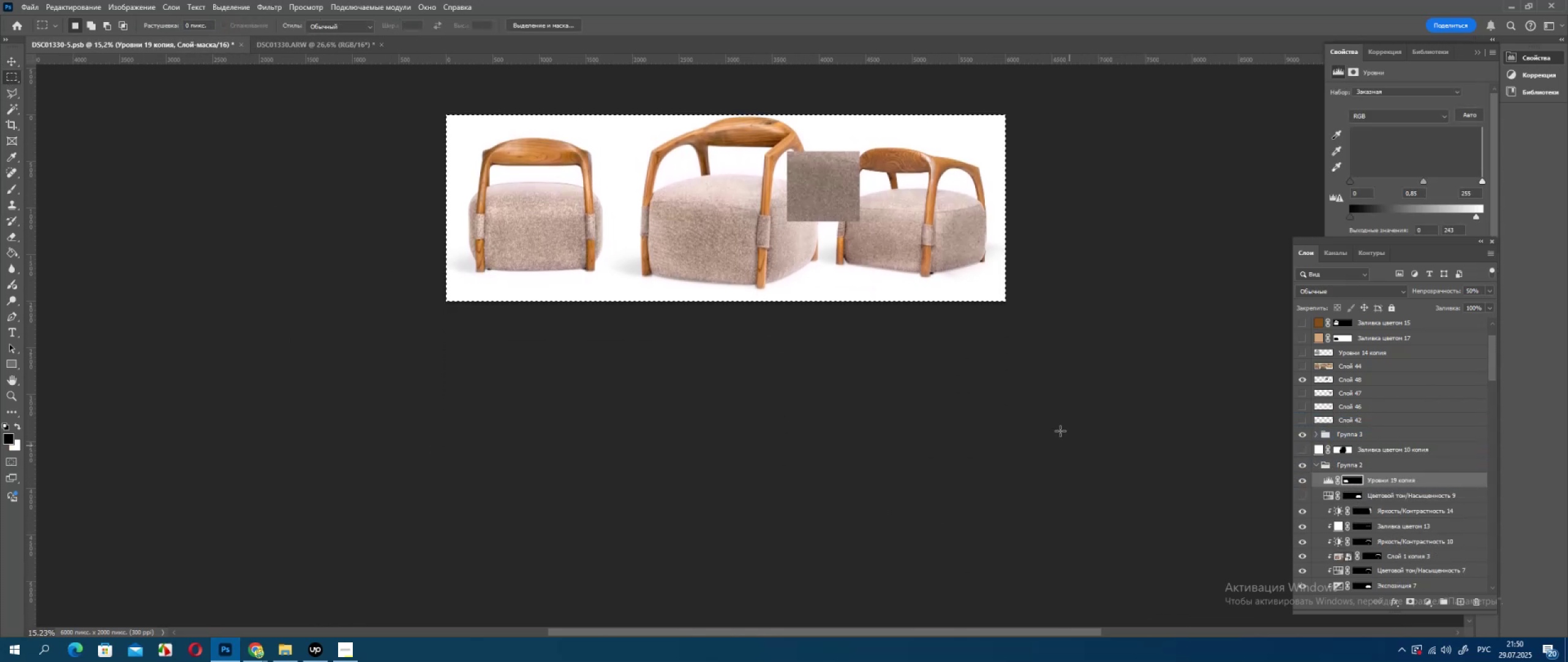 
key(Delete)
 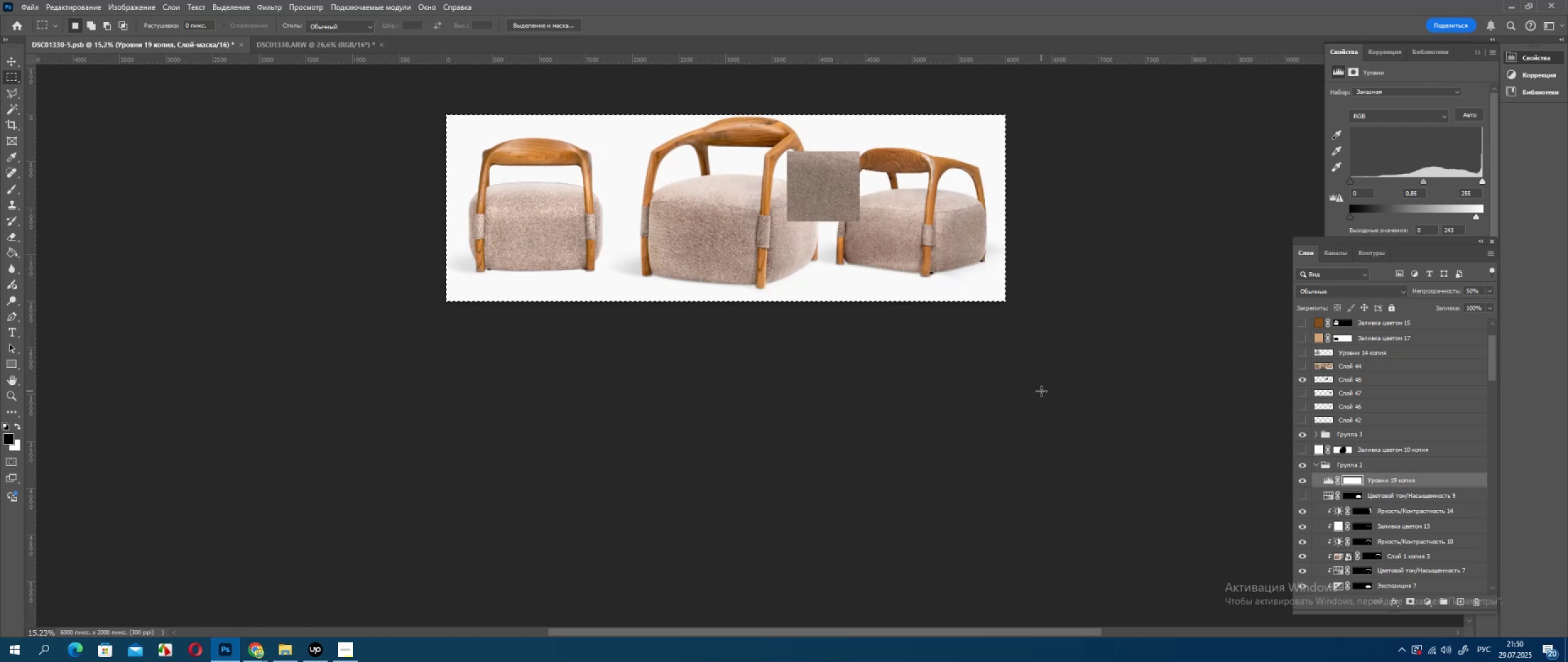 
double_click([1041, 390])
 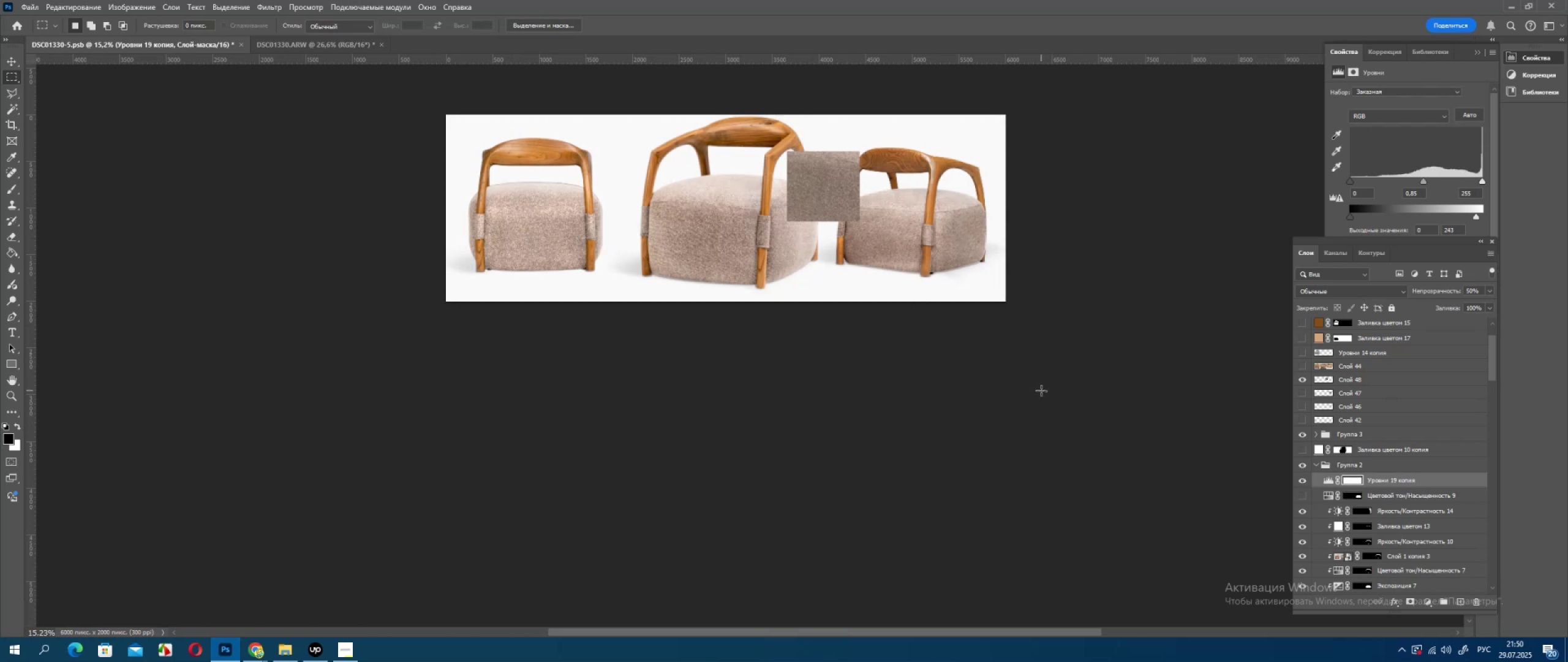 
key(Control+I)
 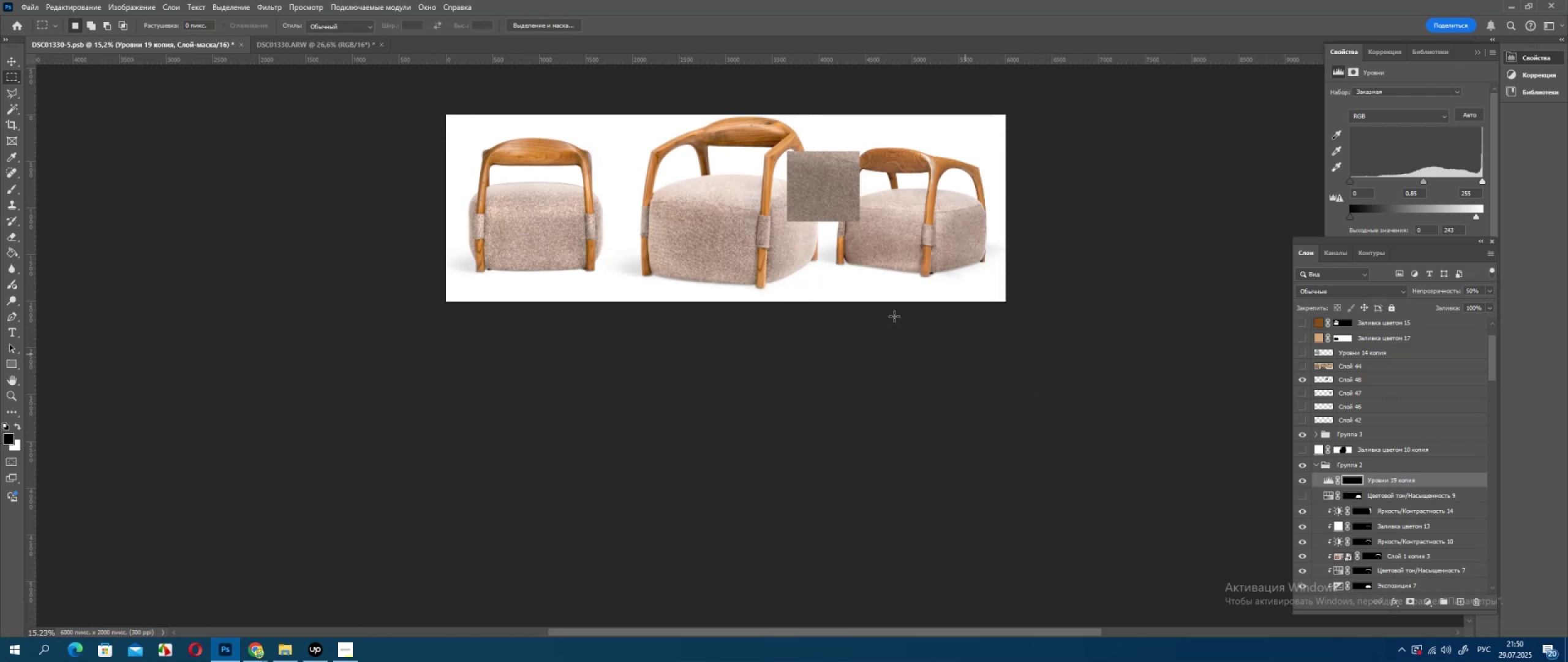 
scroll: coordinate [752, 340], scroll_direction: up, amount: 10.0
 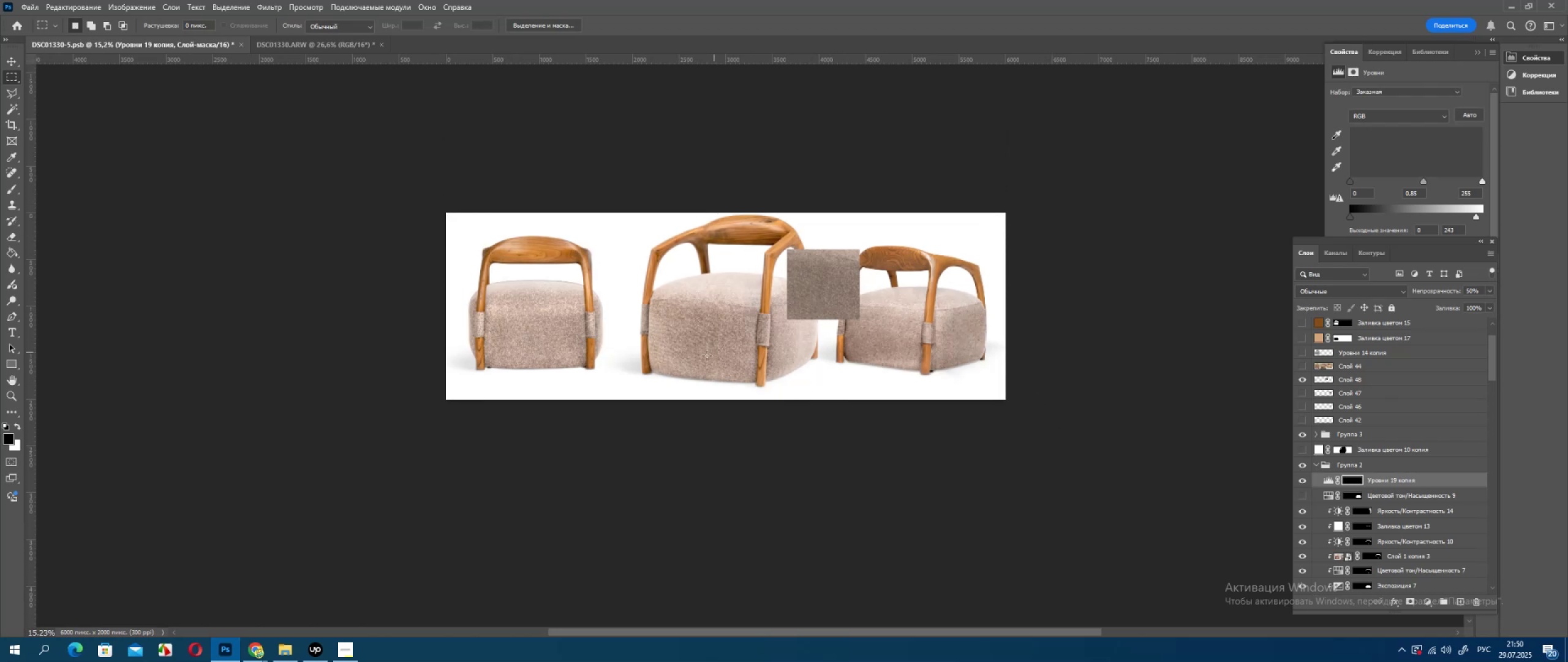 
key(Alt+AltLeft)
 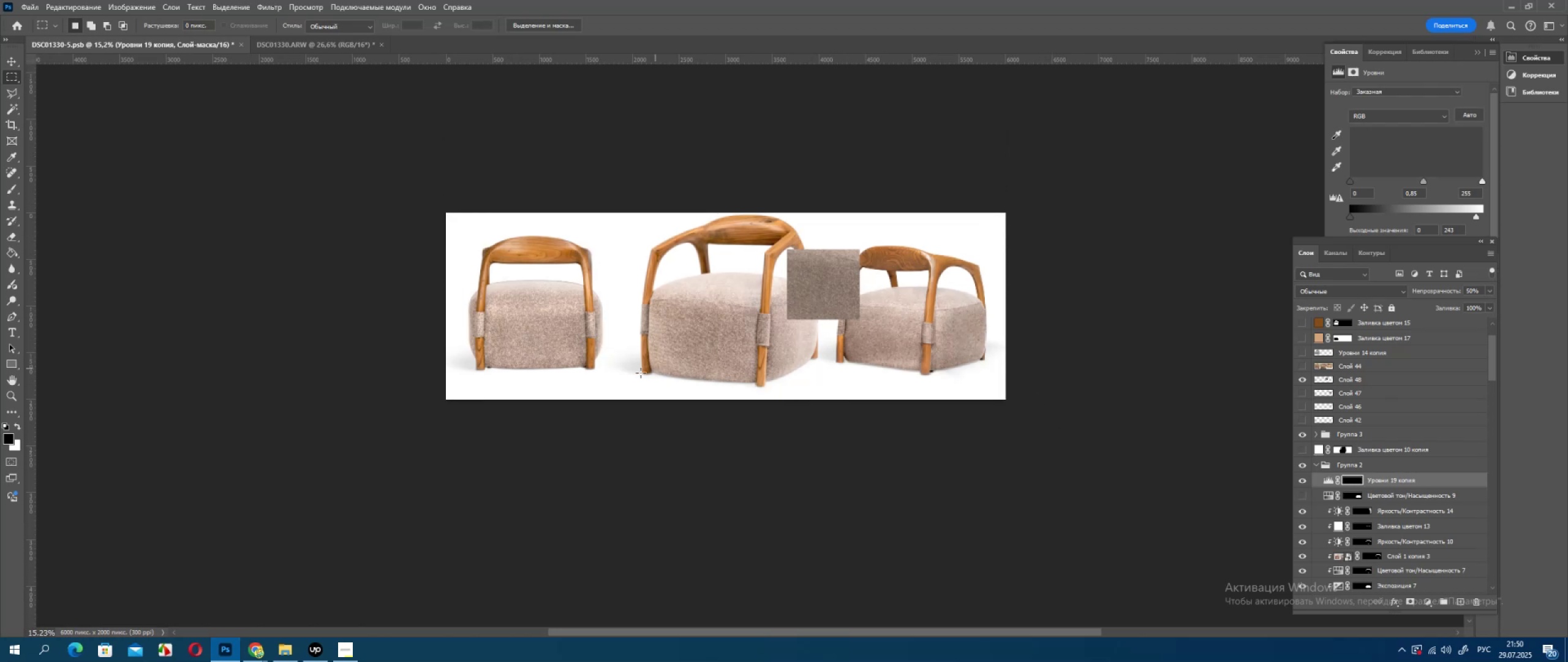 
scroll: coordinate [638, 375], scroll_direction: up, amount: 3.0
 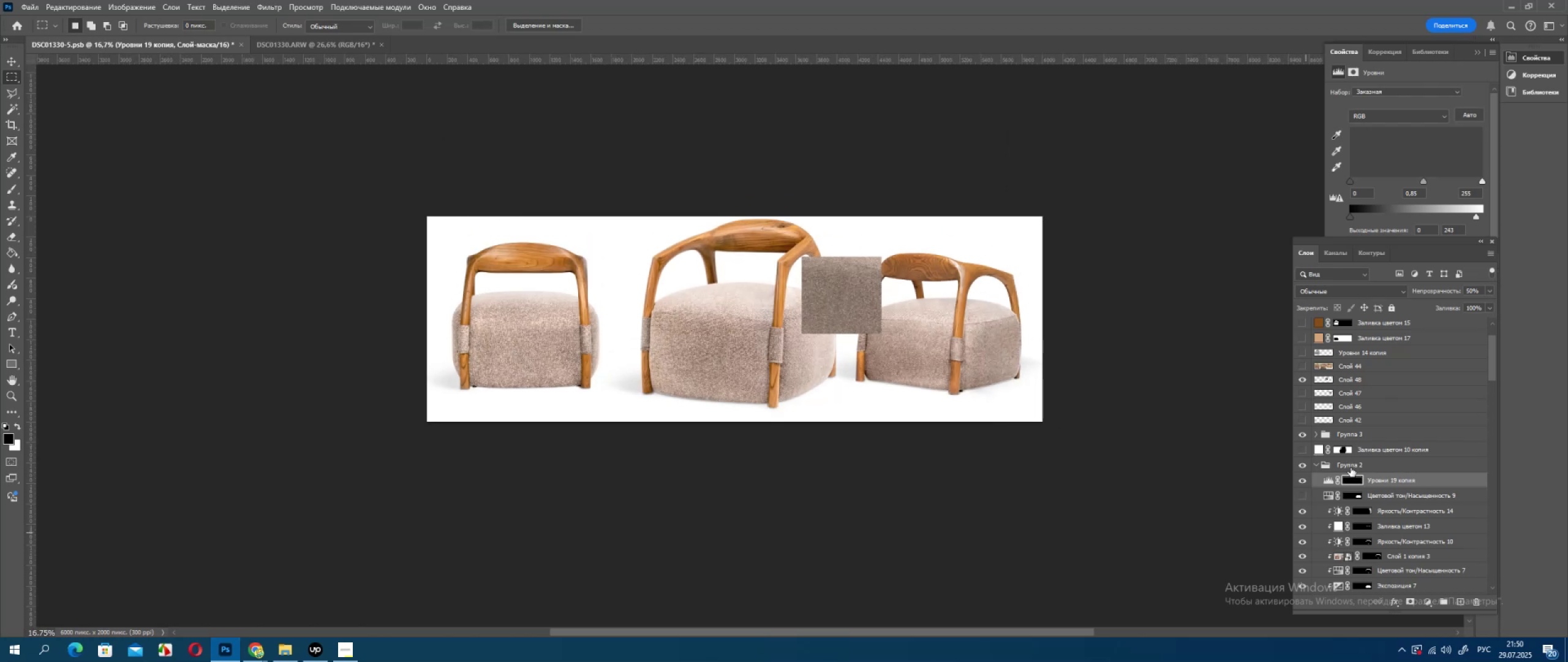 
hold_key(key=ControlLeft, duration=0.3)
left_click([1357, 497])
 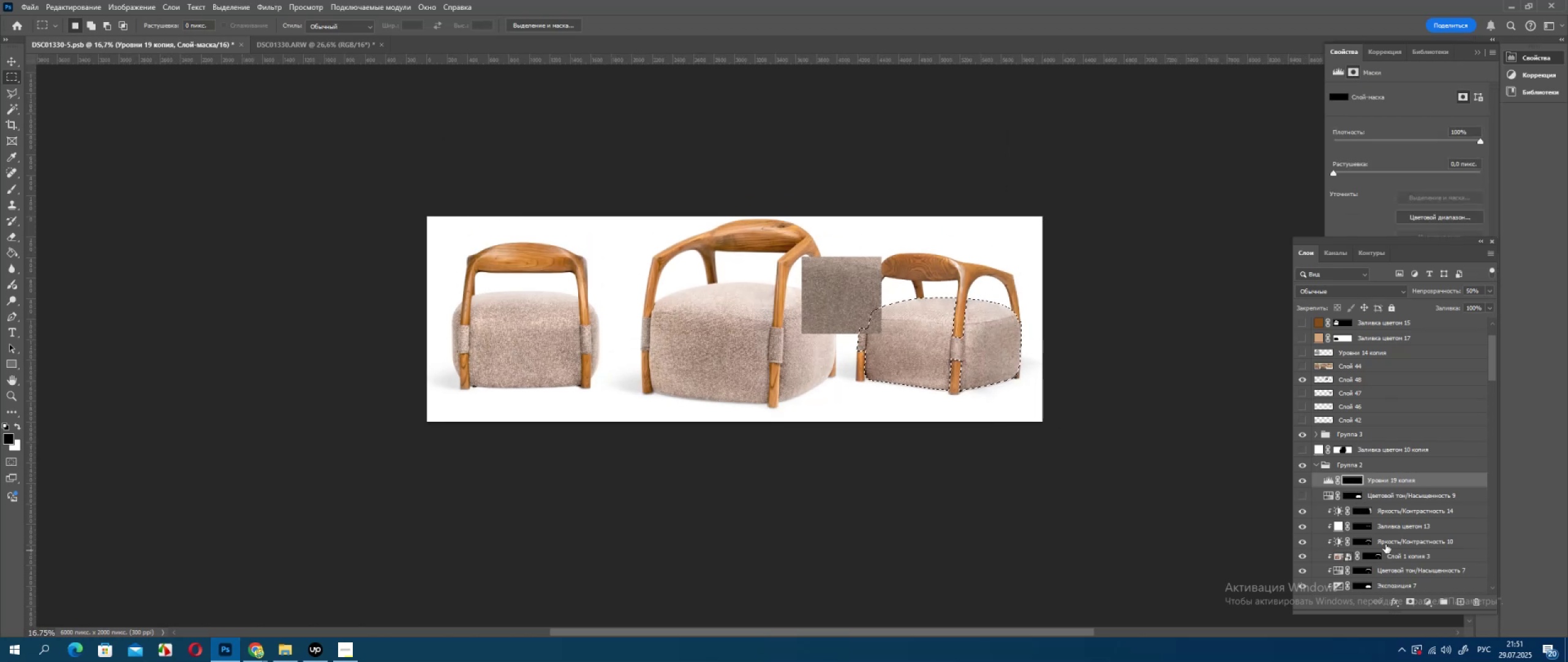 
hold_key(key=AltLeft, duration=0.43)
left_click_drag(start_coordinate=[1385, 481], to_coordinate=[1386, 472])
 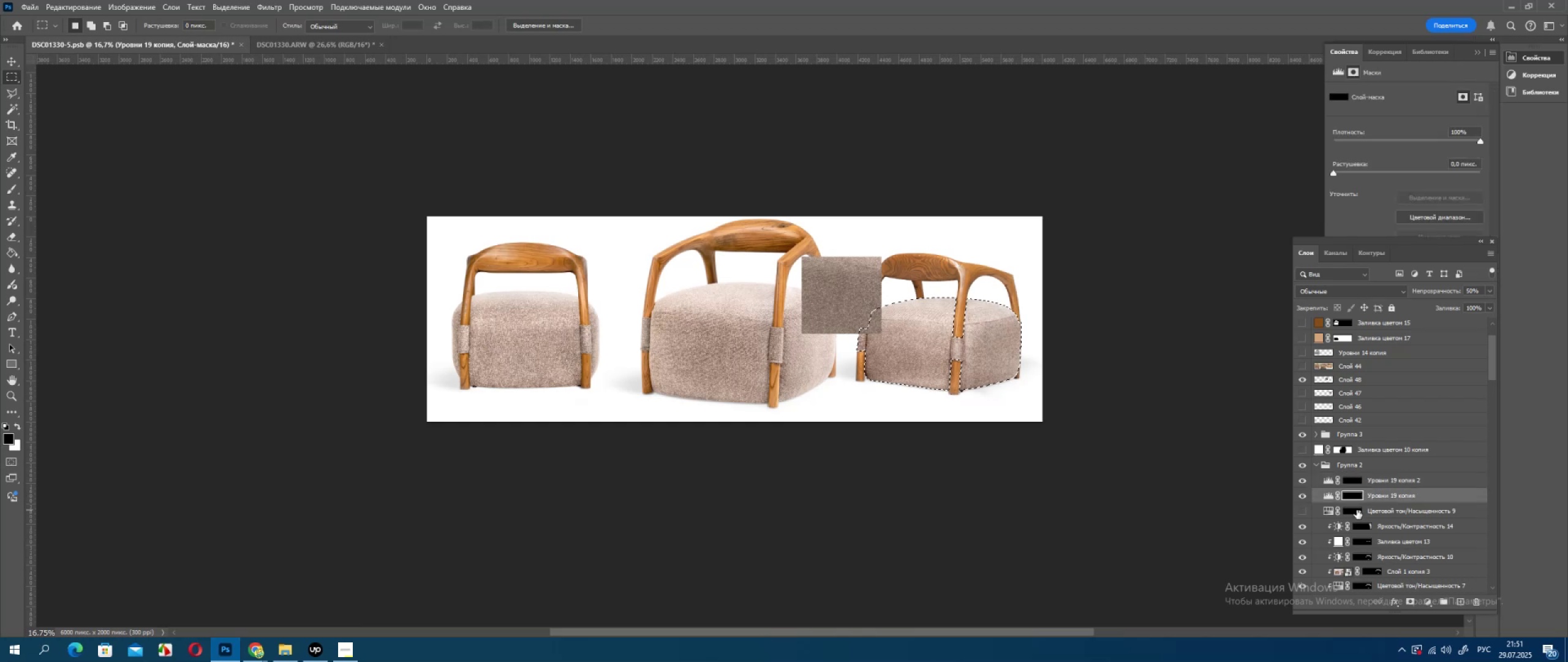 
key(End)
 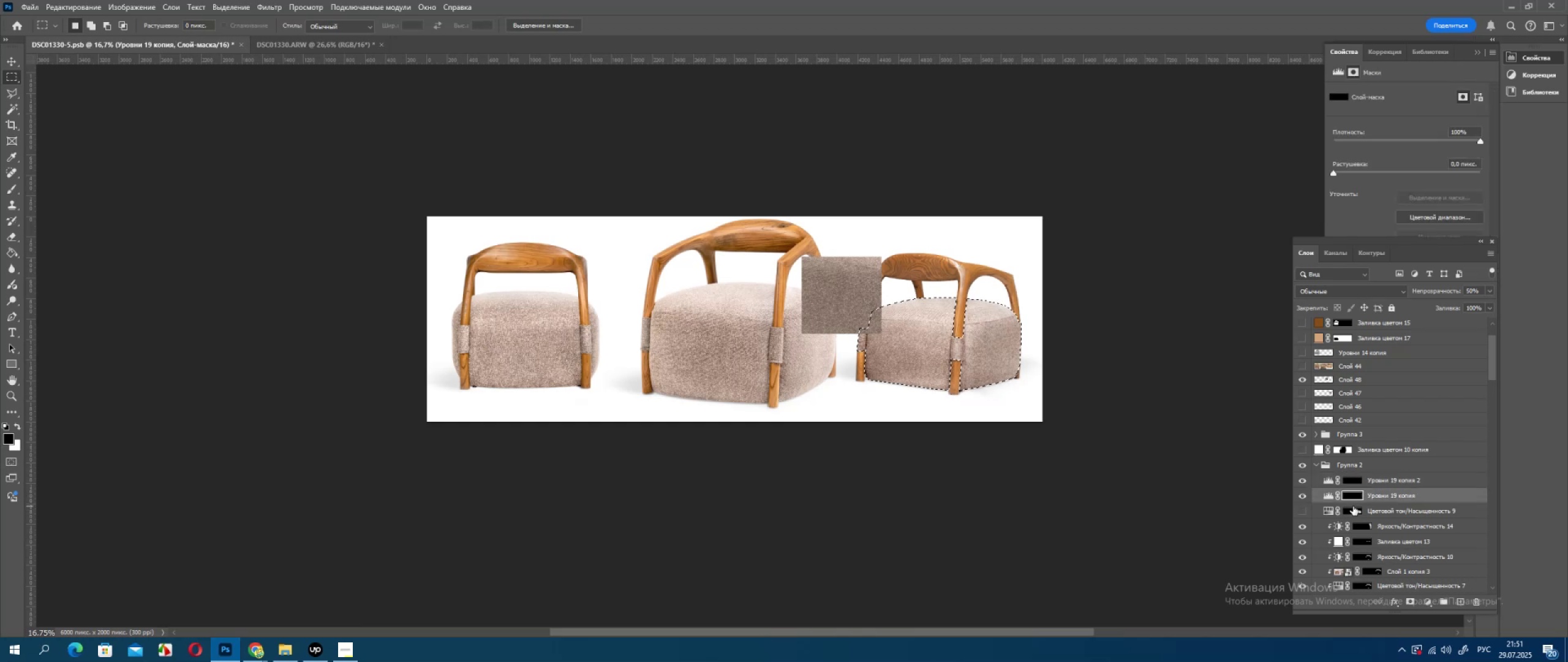 
key(Delete)
 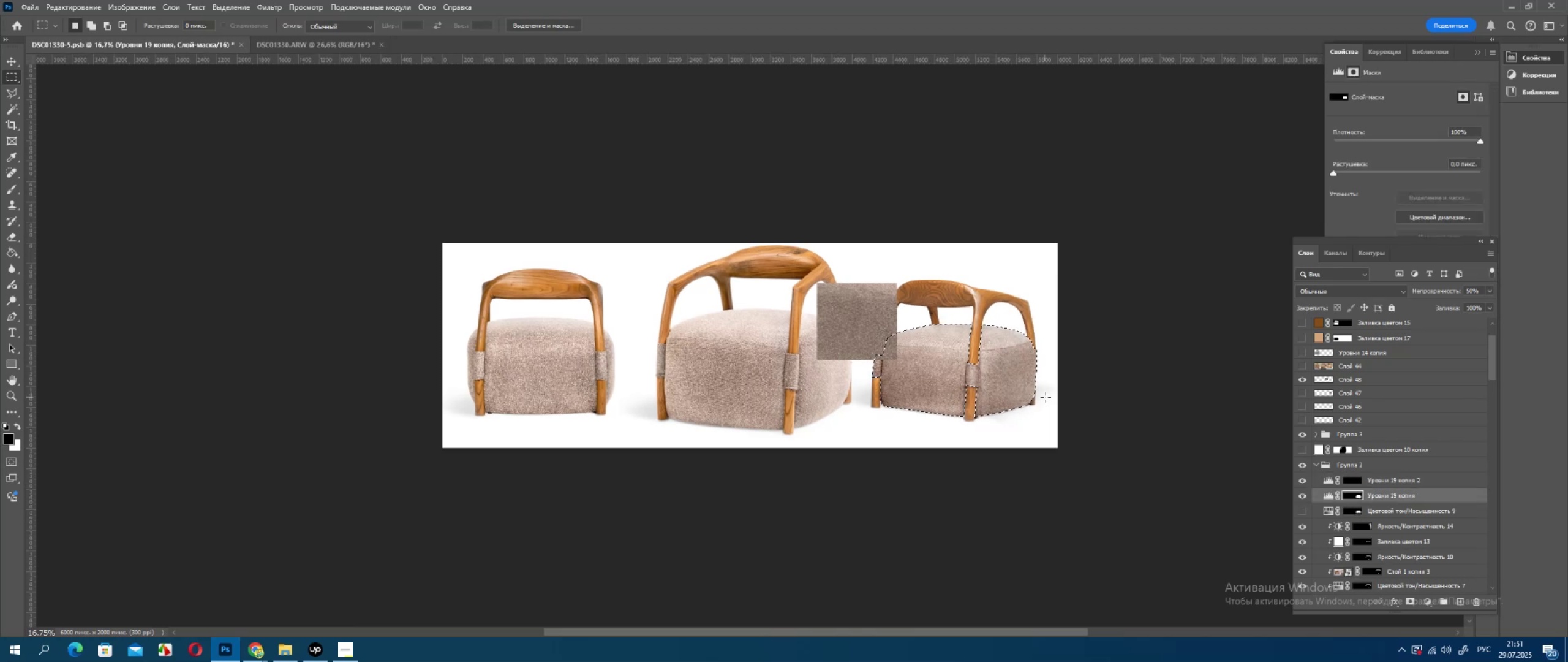 
double_click([1071, 384])
 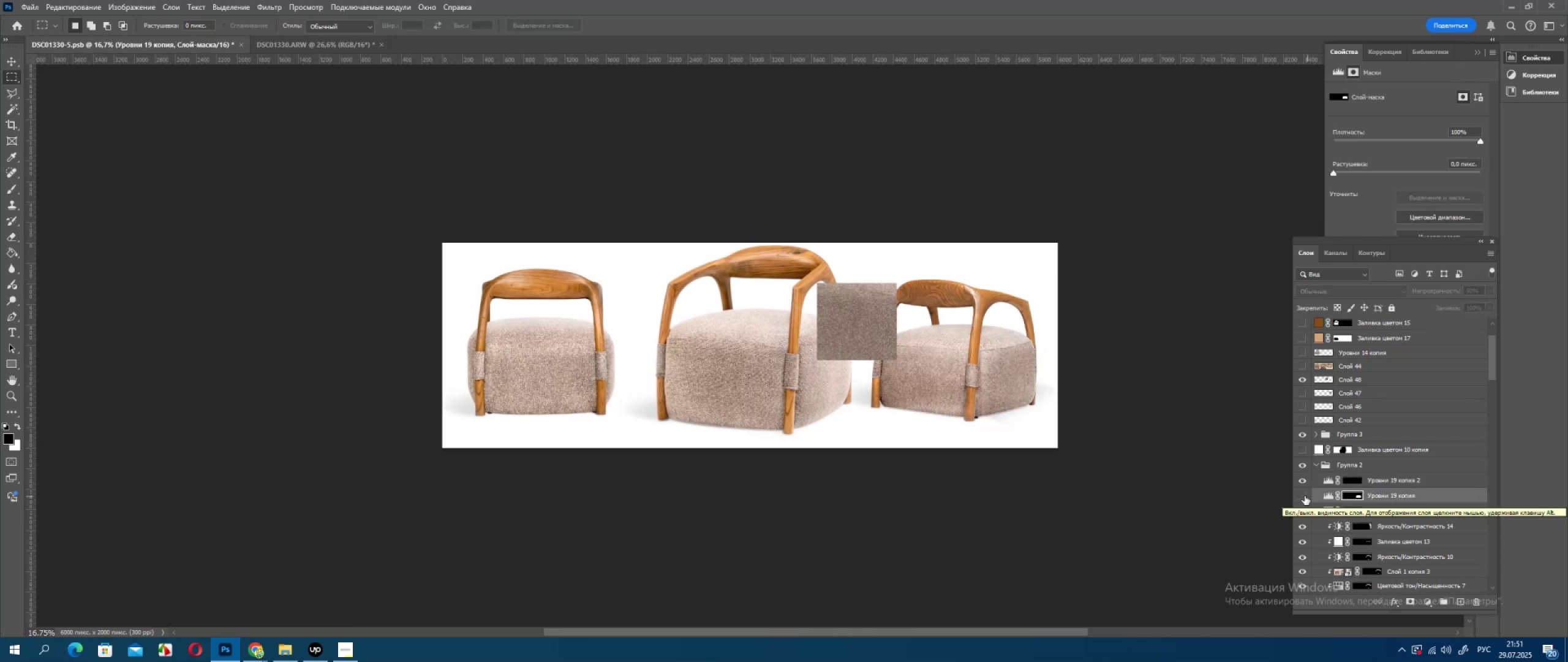 
wait(6.17)
 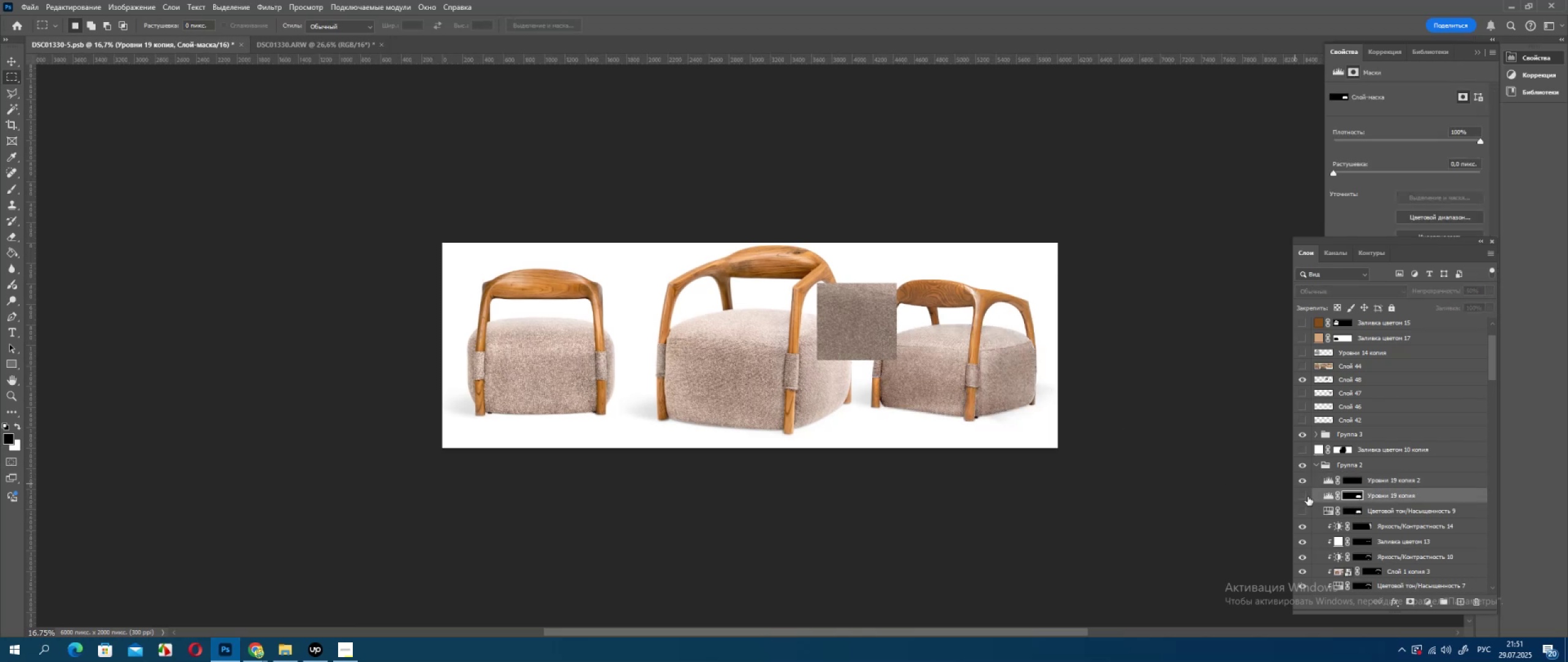 
left_click([1304, 494])
 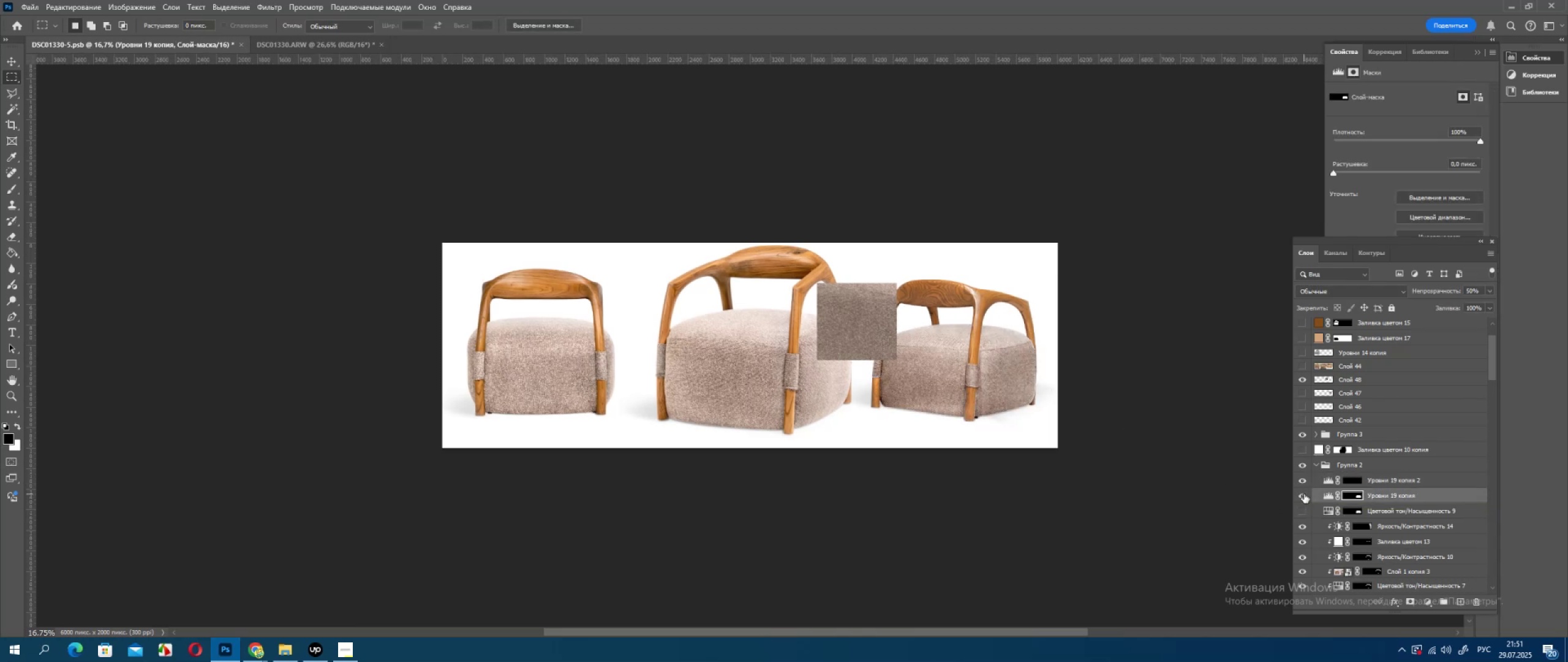 
left_click([1304, 494])
 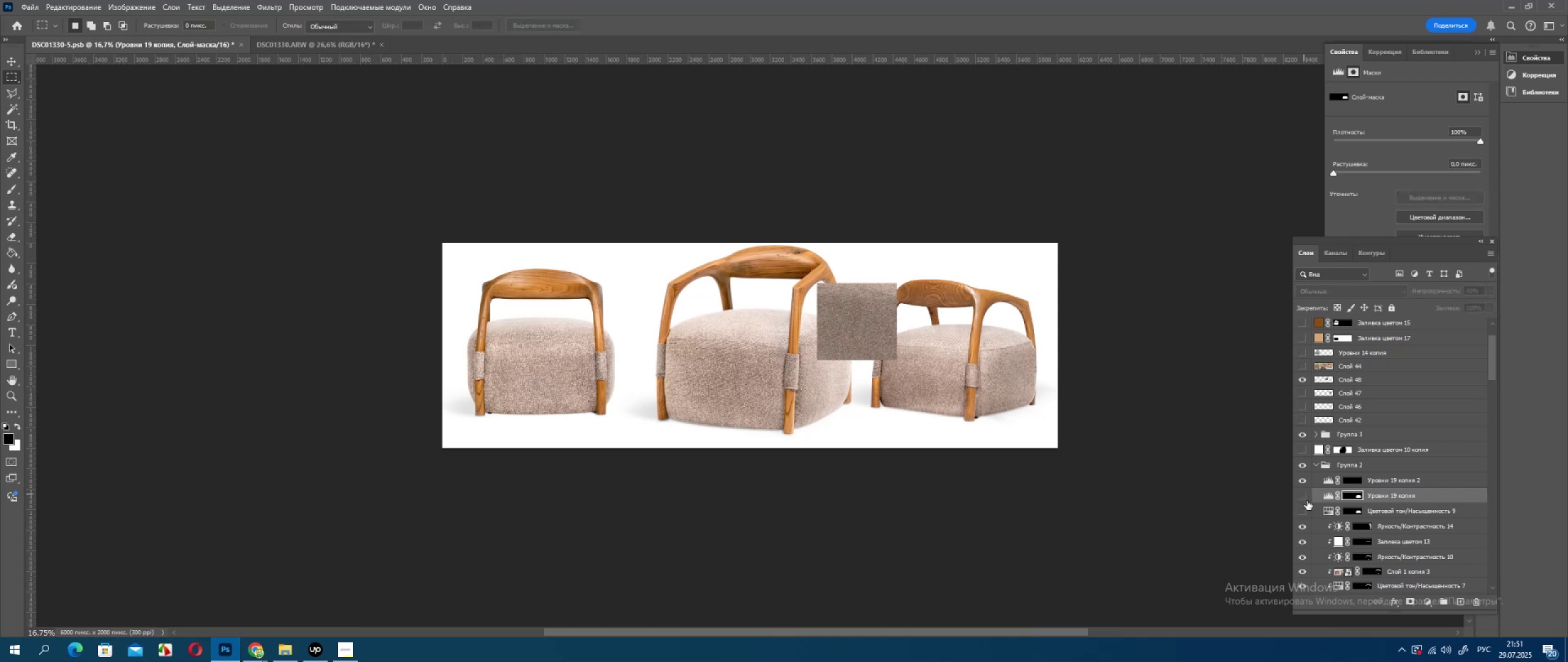 
wait(5.26)
 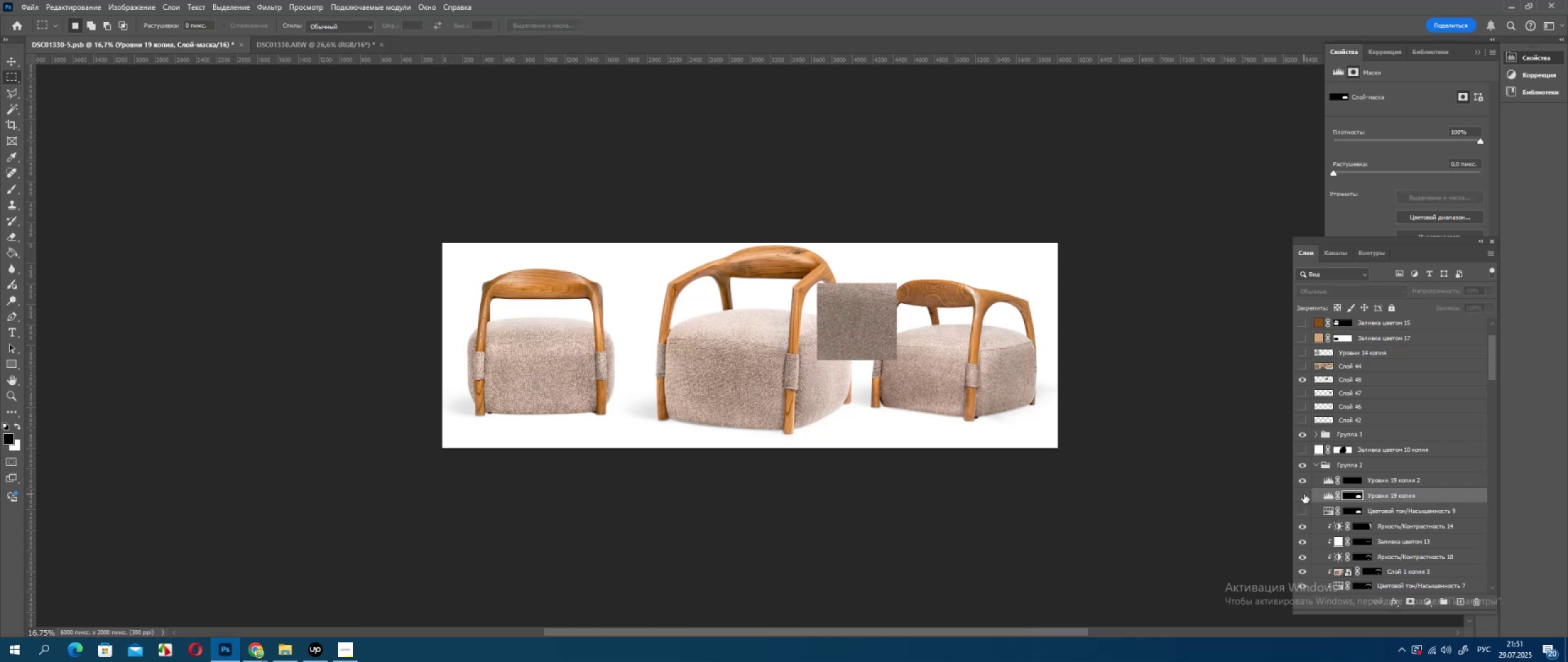 
left_click_drag(start_coordinate=[1374, 479], to_coordinate=[1377, 452])
 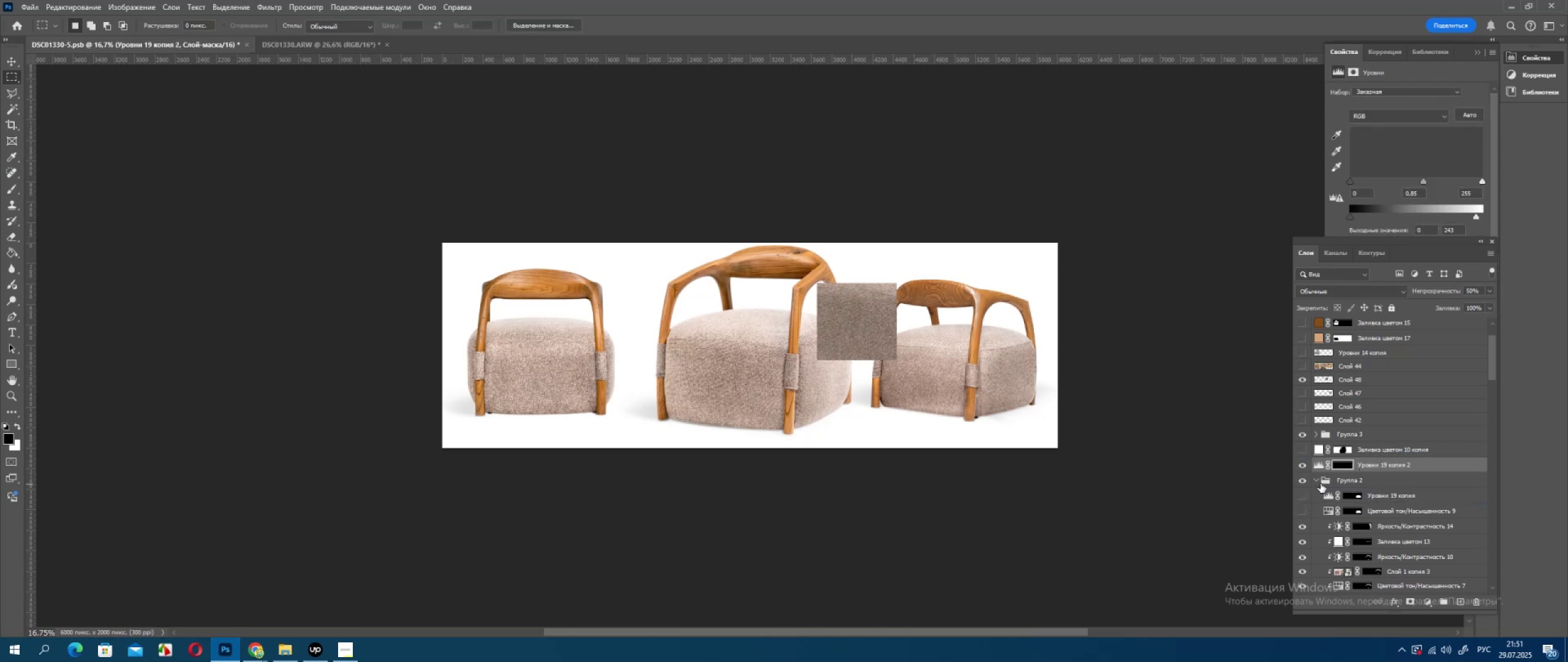 
left_click([1317, 480])
 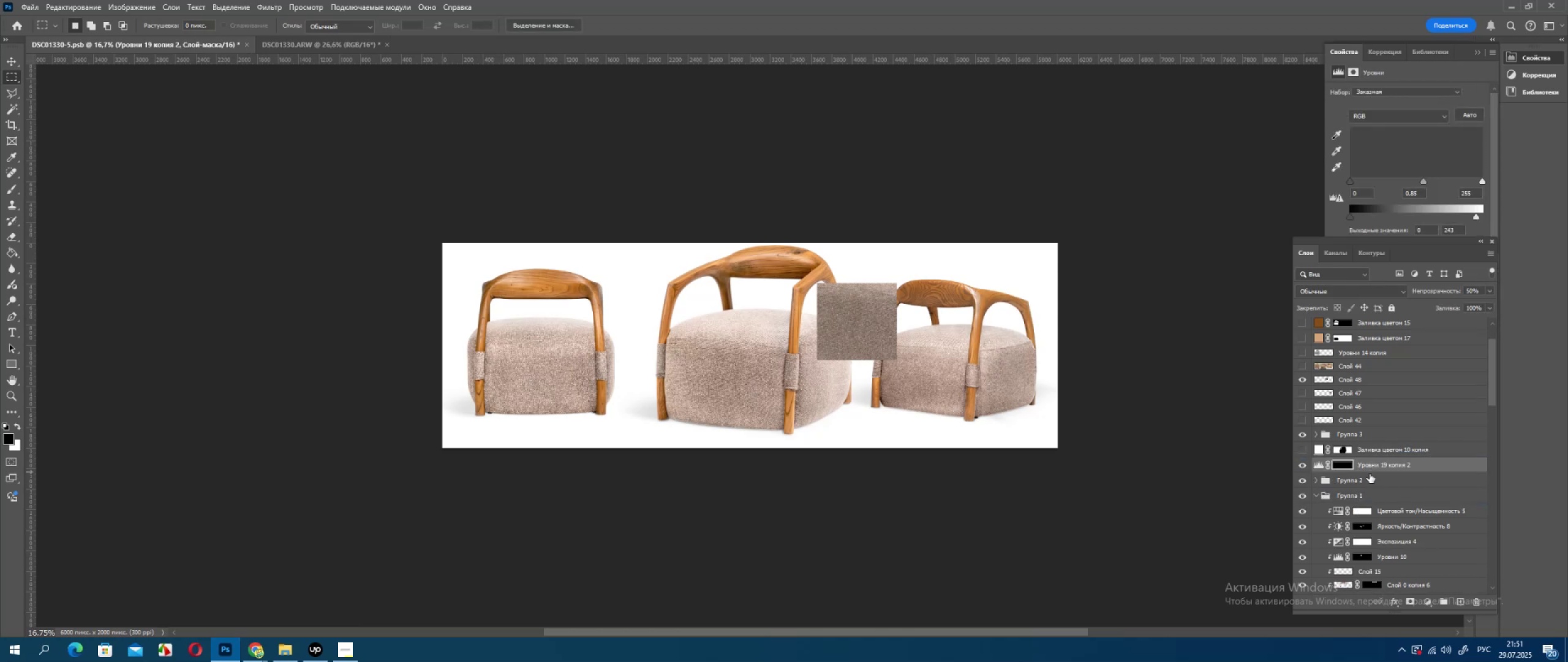 
left_click_drag(start_coordinate=[1370, 466], to_coordinate=[1382, 504])
 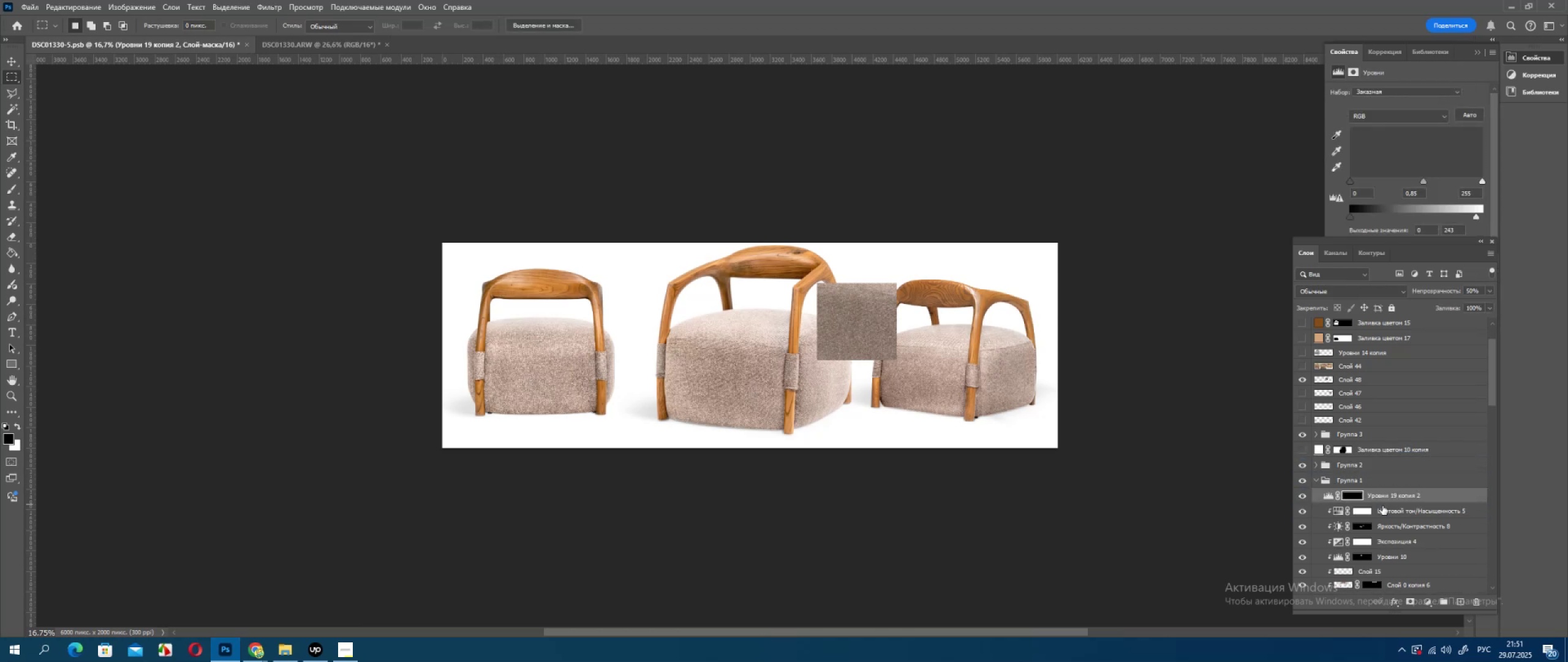 
scroll: coordinate [1384, 507], scroll_direction: down, amount: 5.0
 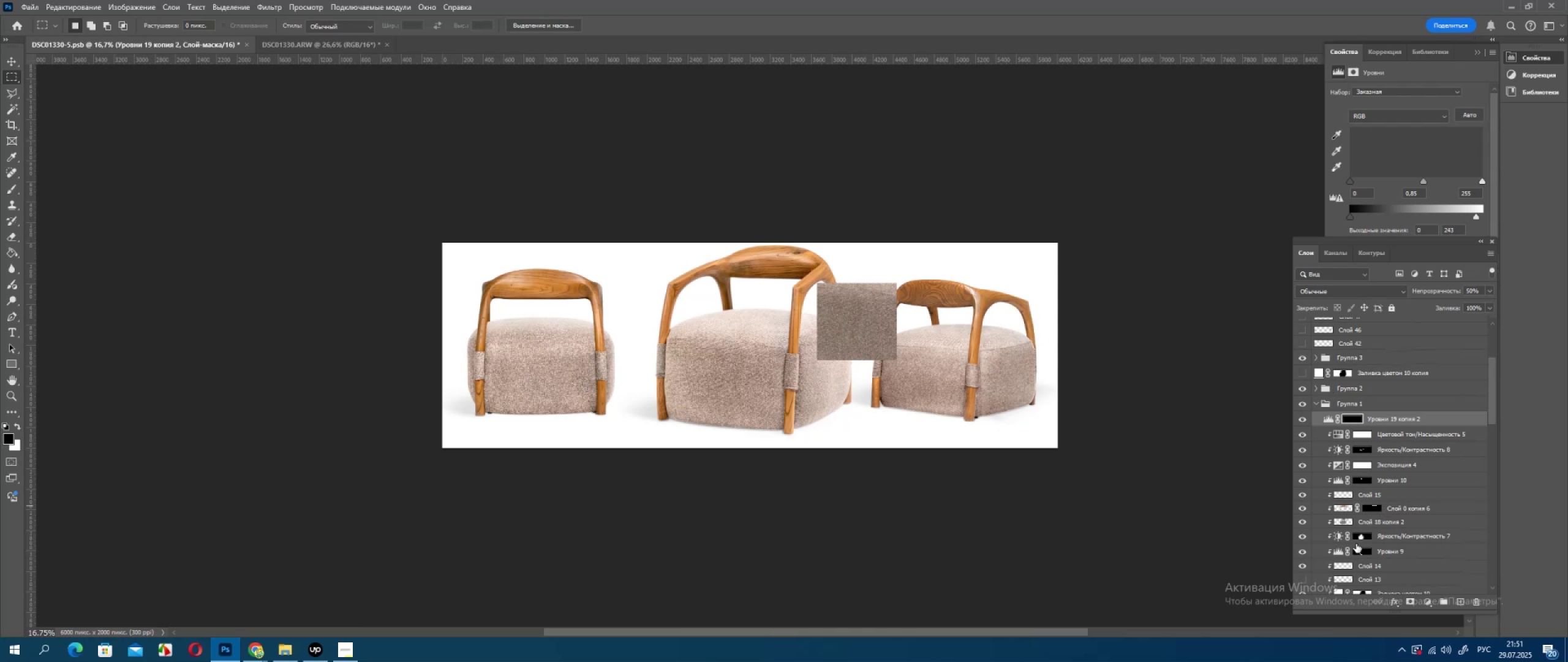 
hold_key(key=ControlLeft, duration=0.34)
left_click([1361, 536])
 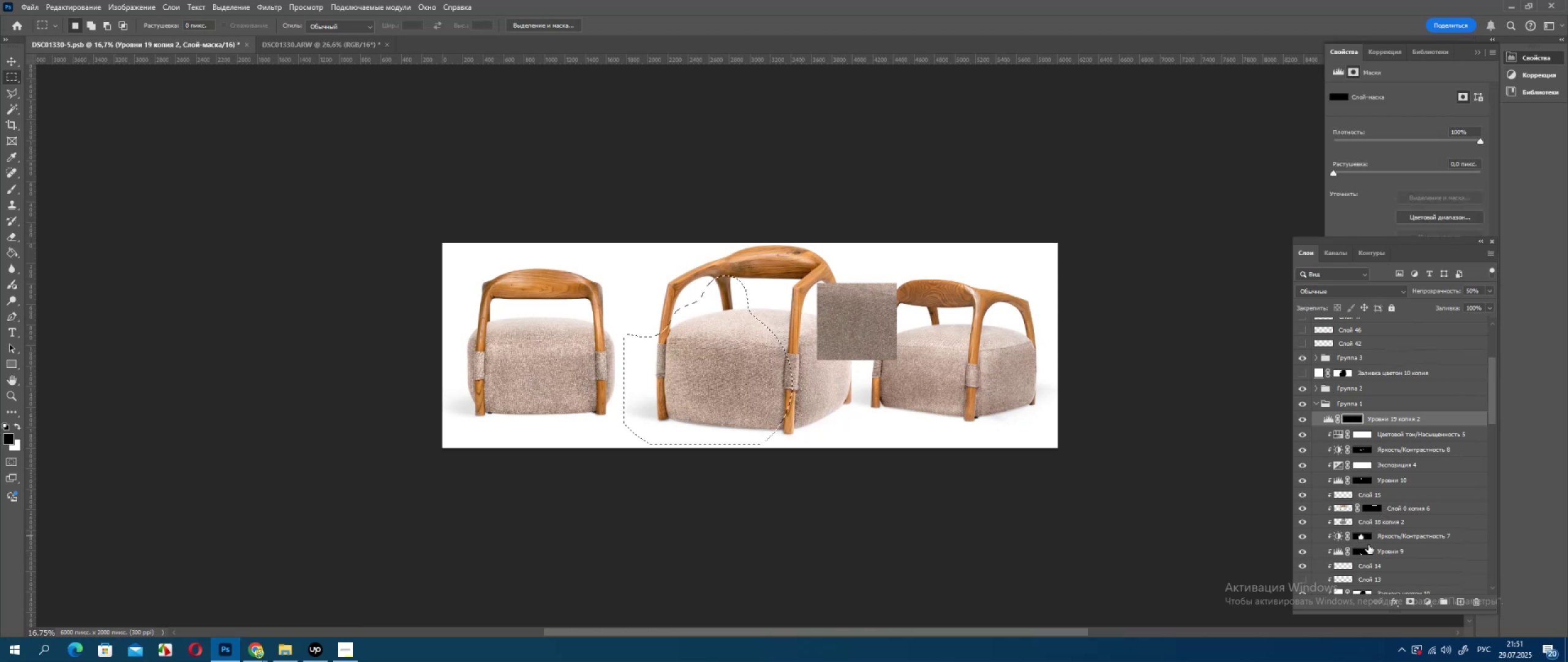 
scroll: coordinate [1369, 552], scroll_direction: down, amount: 9.0
 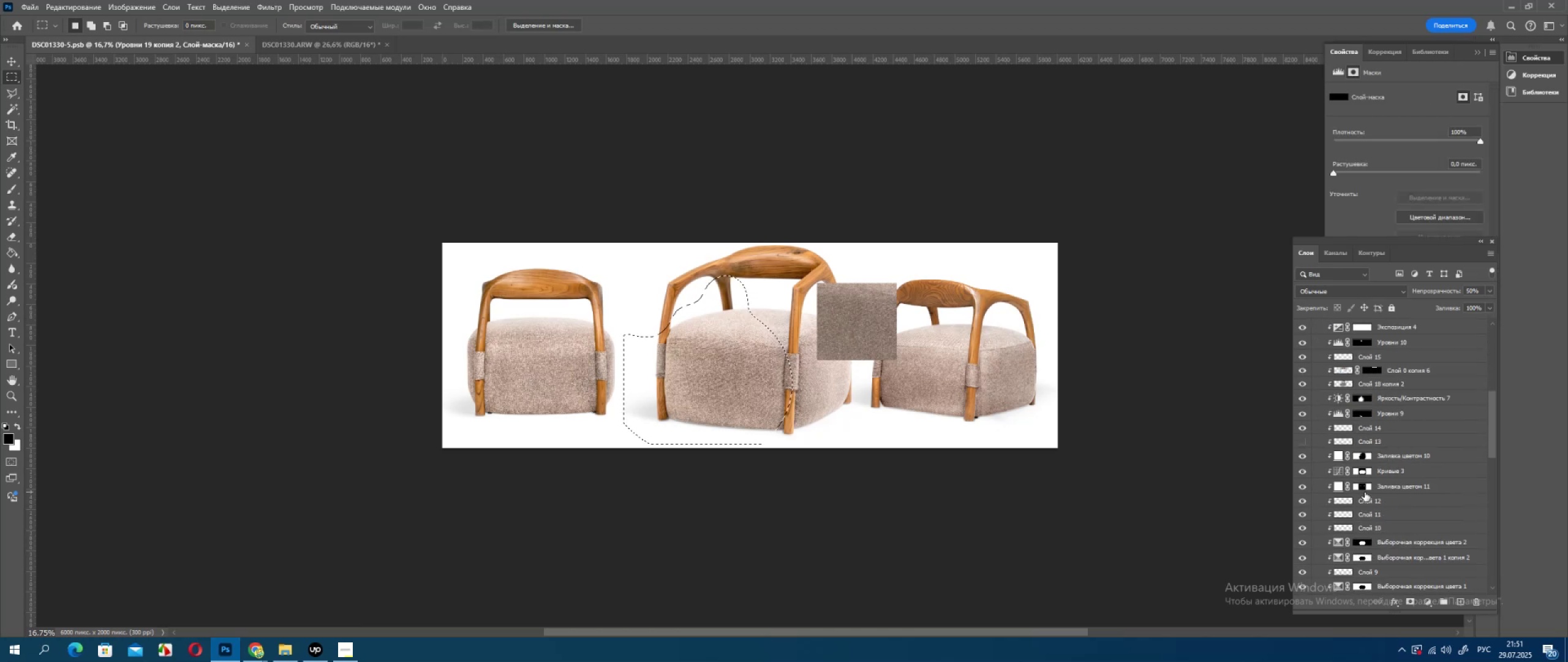 
hold_key(key=ControlLeft, duration=0.5)
left_click([1363, 541])
 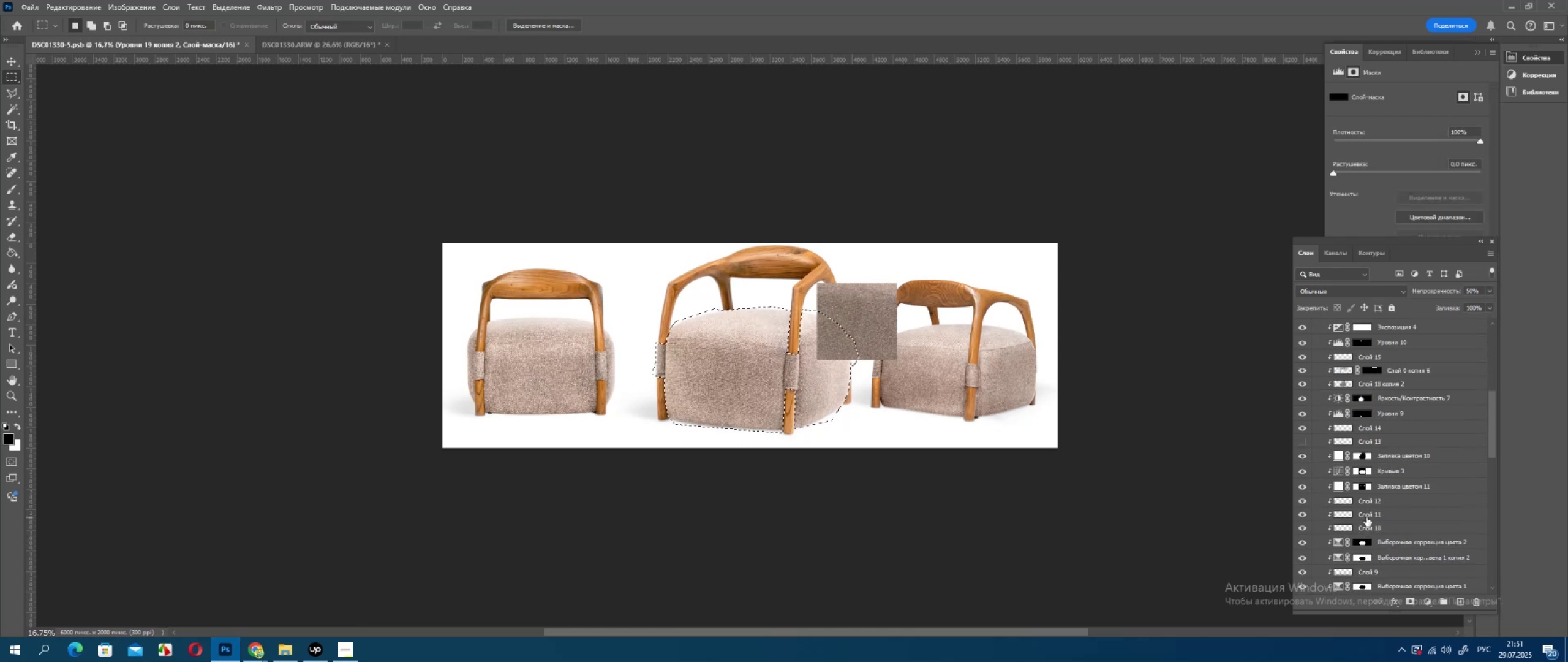 
scroll: coordinate [1376, 490], scroll_direction: up, amount: 9.0
 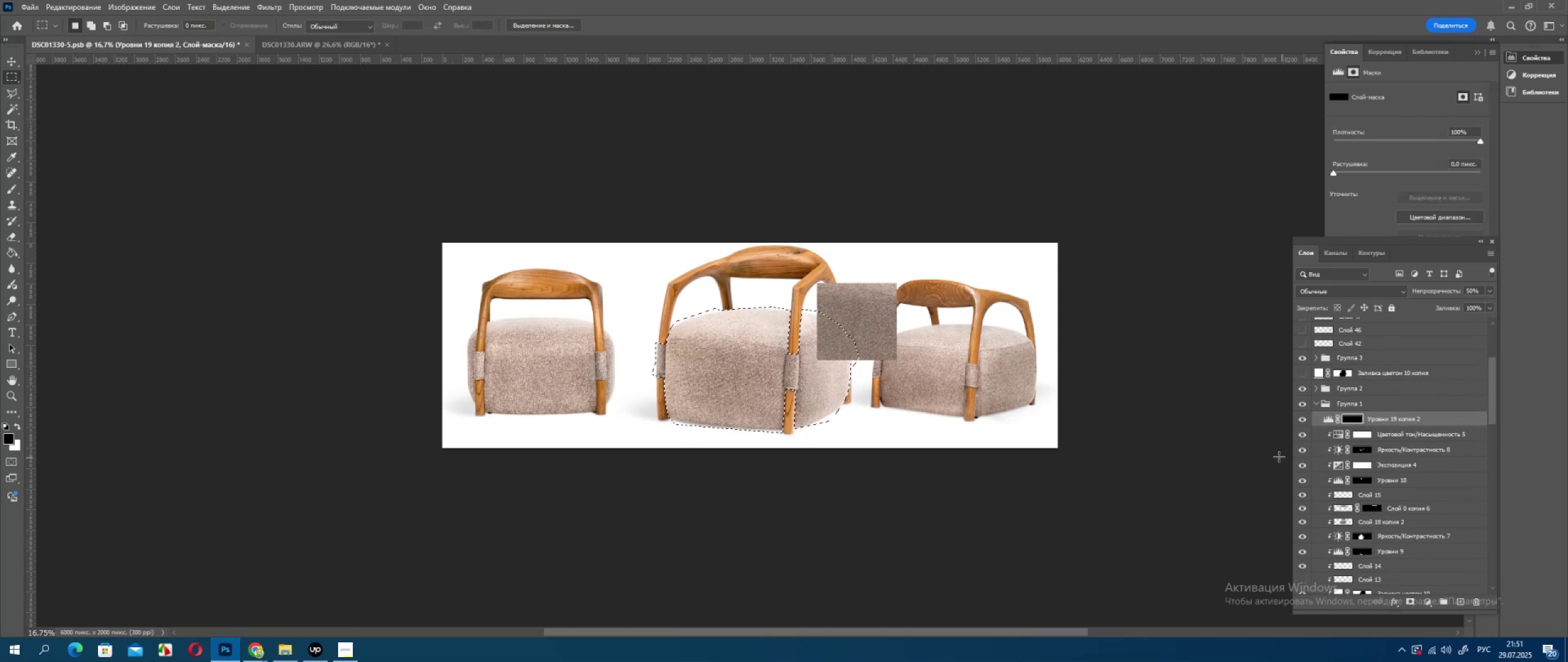 
key(Delete)
 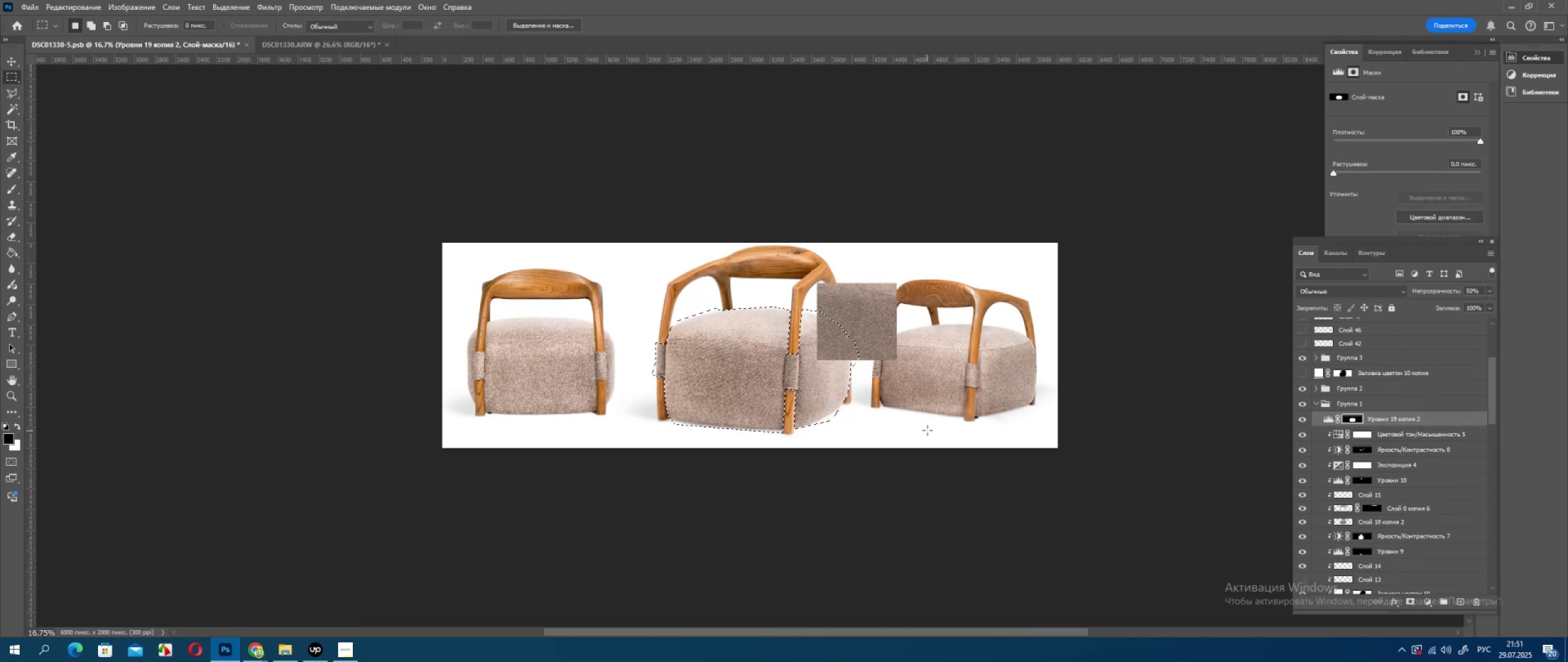 
double_click([927, 430])
 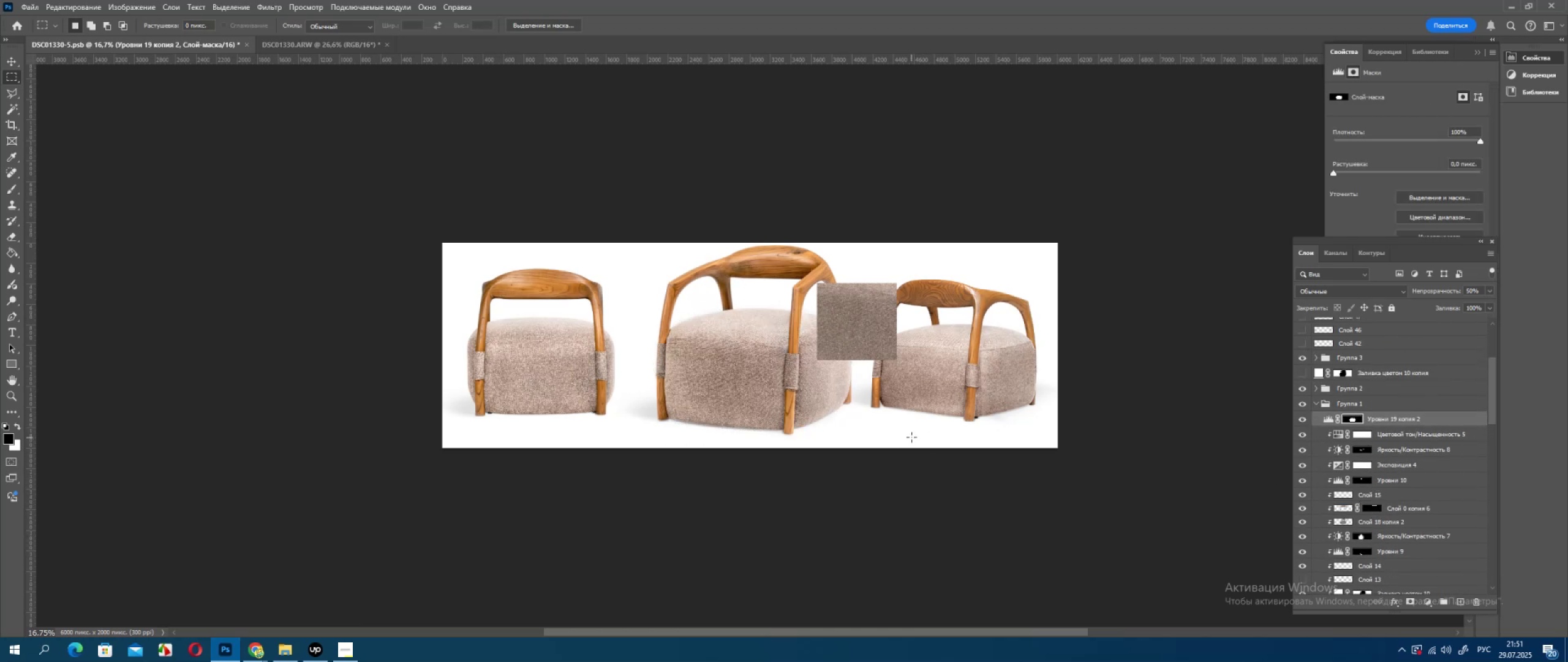 
key(Alt+AltLeft)
 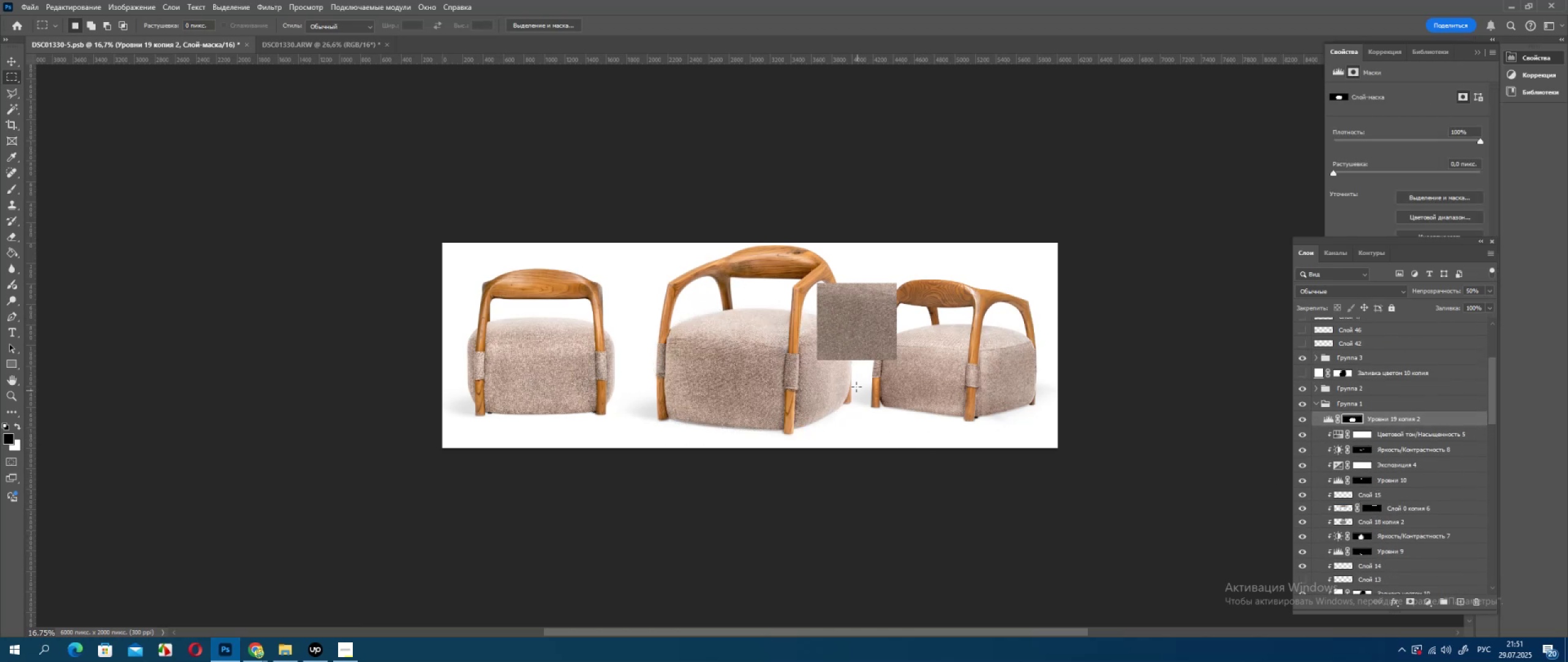 
scroll: coordinate [856, 387], scroll_direction: up, amount: 3.0
 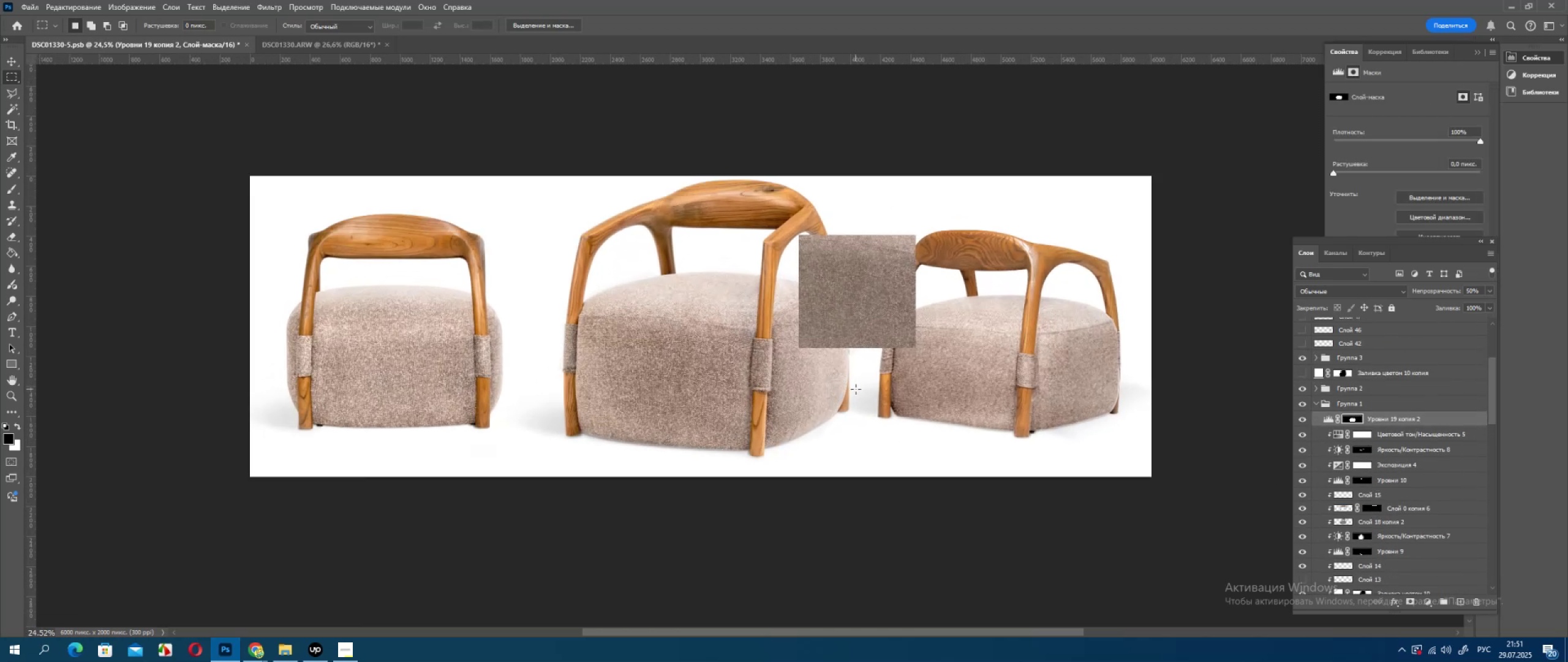 
key(Alt+AltLeft)
 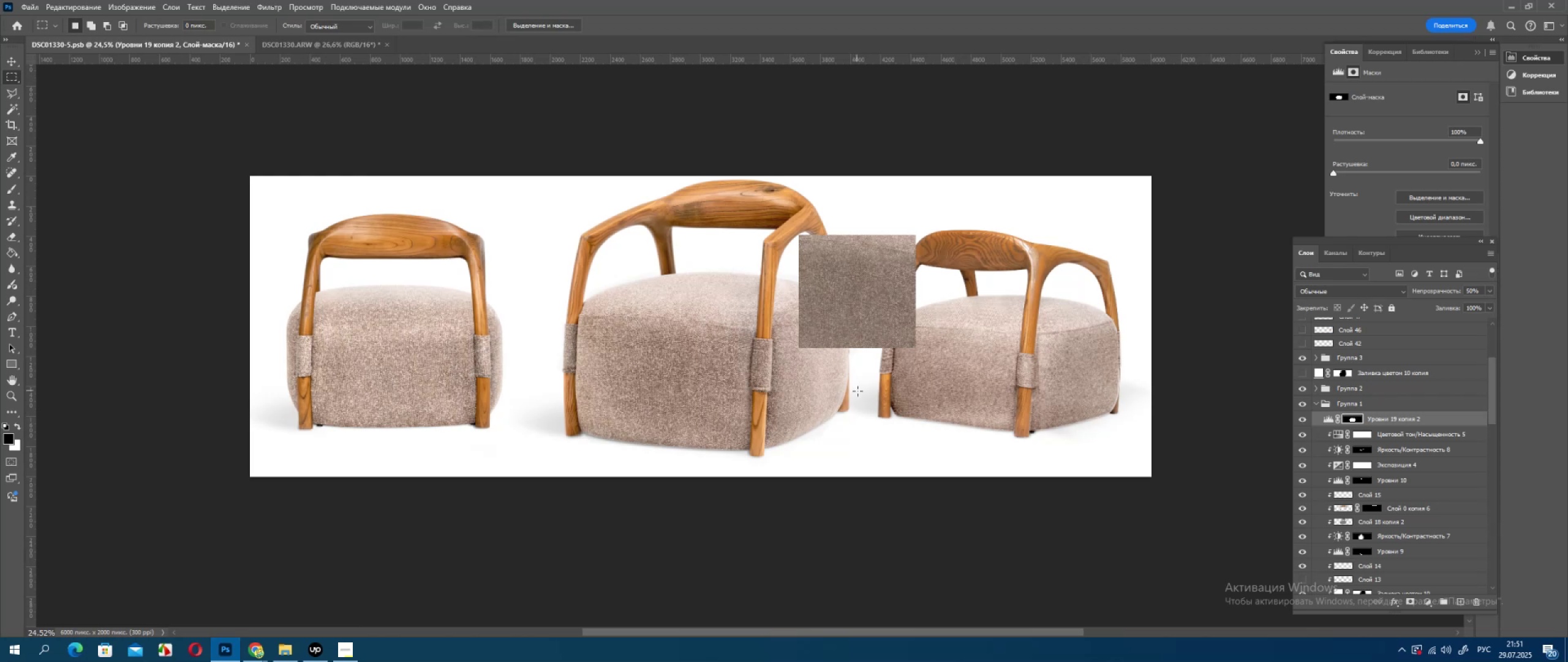 
scroll: coordinate [861, 392], scroll_direction: up, amount: 4.0
 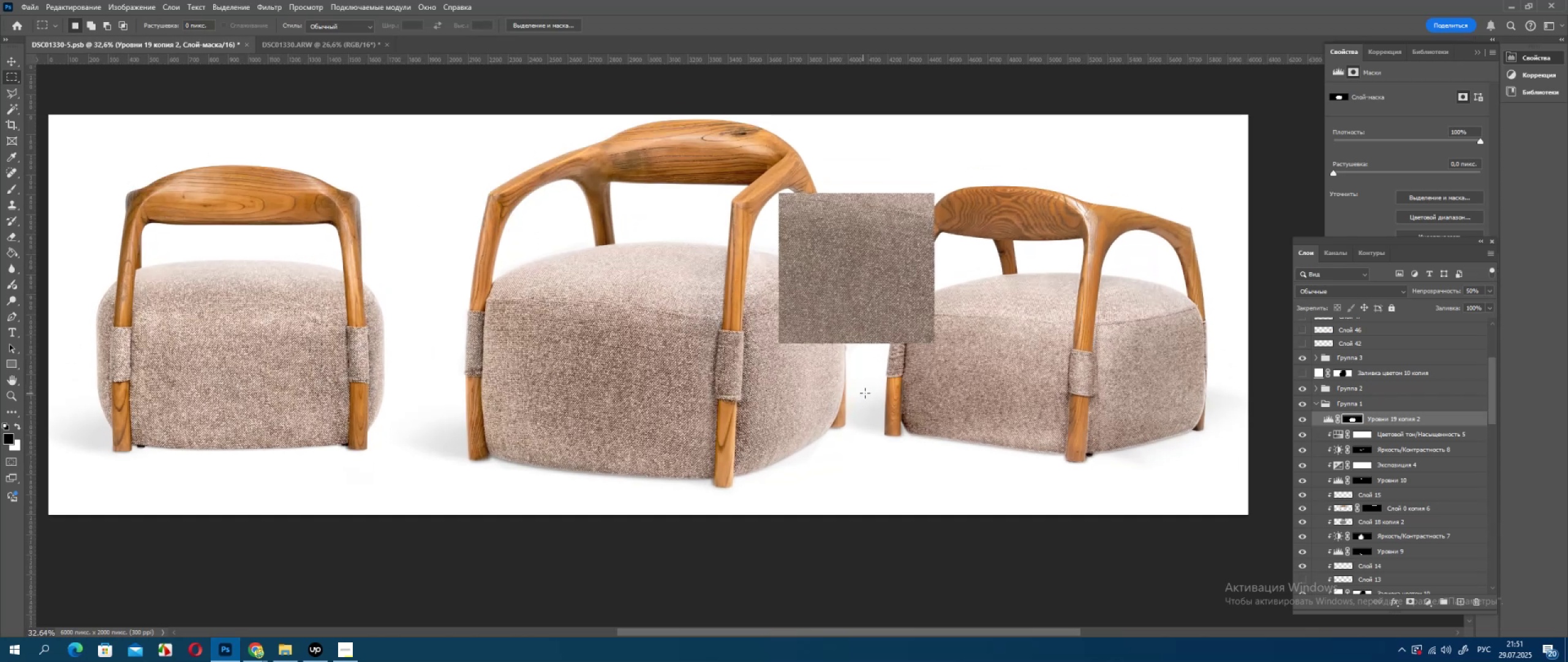 
hold_key(key=AltLeft, duration=0.33)
scroll: coordinate [870, 395], scroll_direction: up, amount: 4.0
 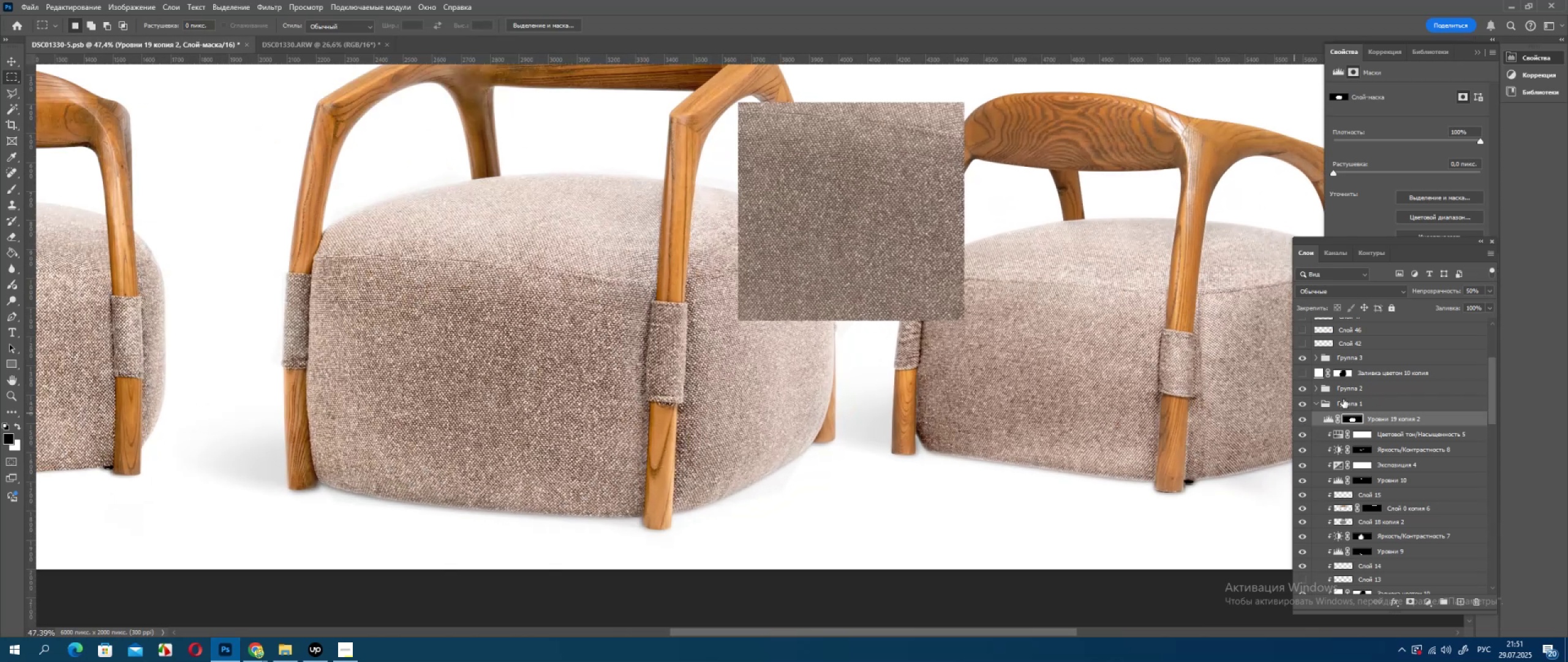 
left_click([1316, 386])
 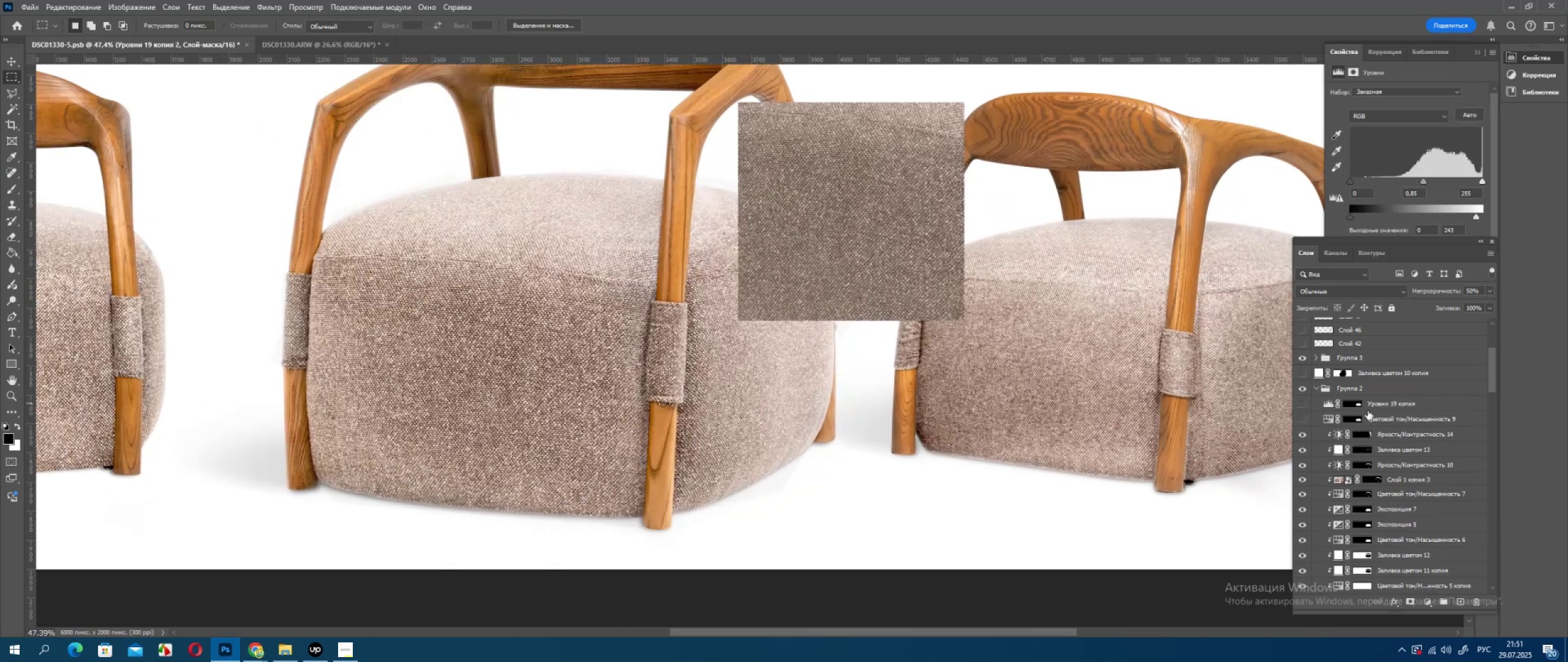 
left_click([1374, 404])
 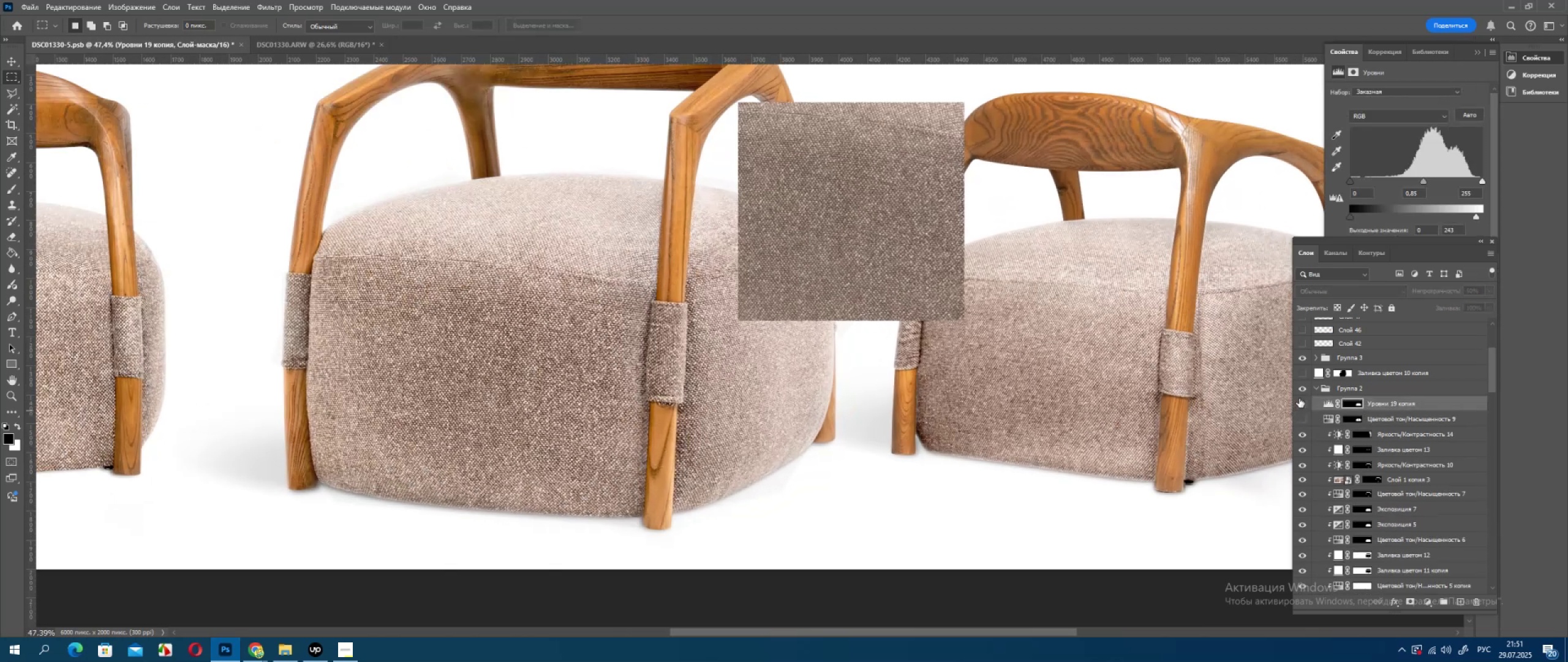 
left_click([1299, 398])
 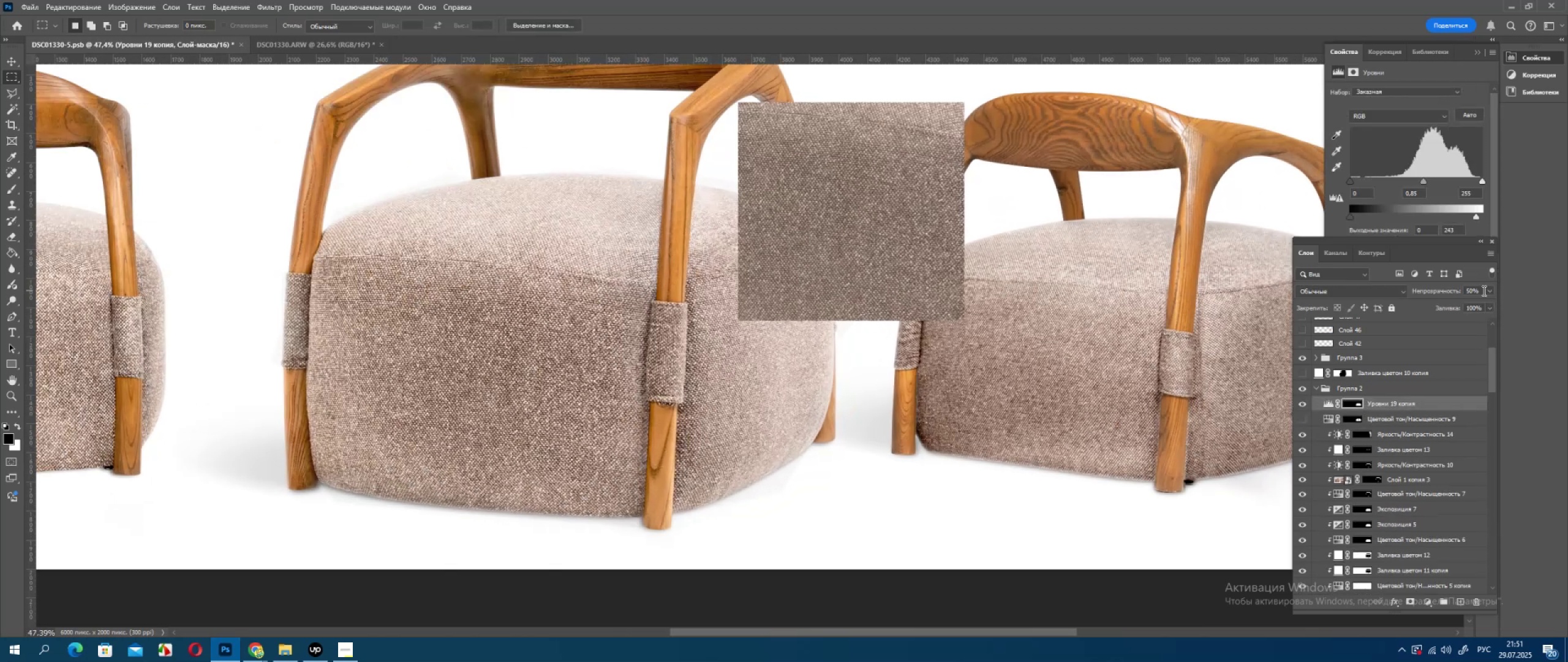 
left_click_drag(start_coordinate=[1480, 290], to_coordinate=[1430, 293])
 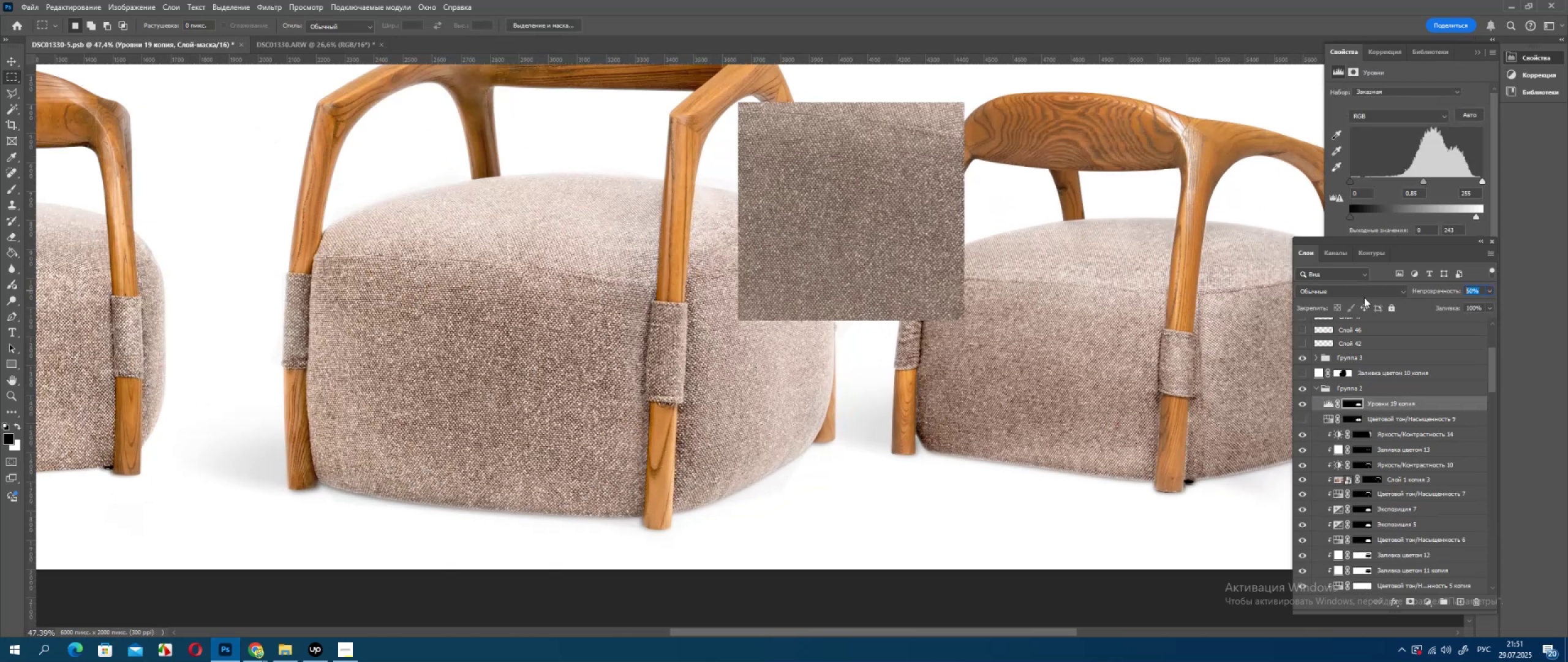 
key(Numpad1)
 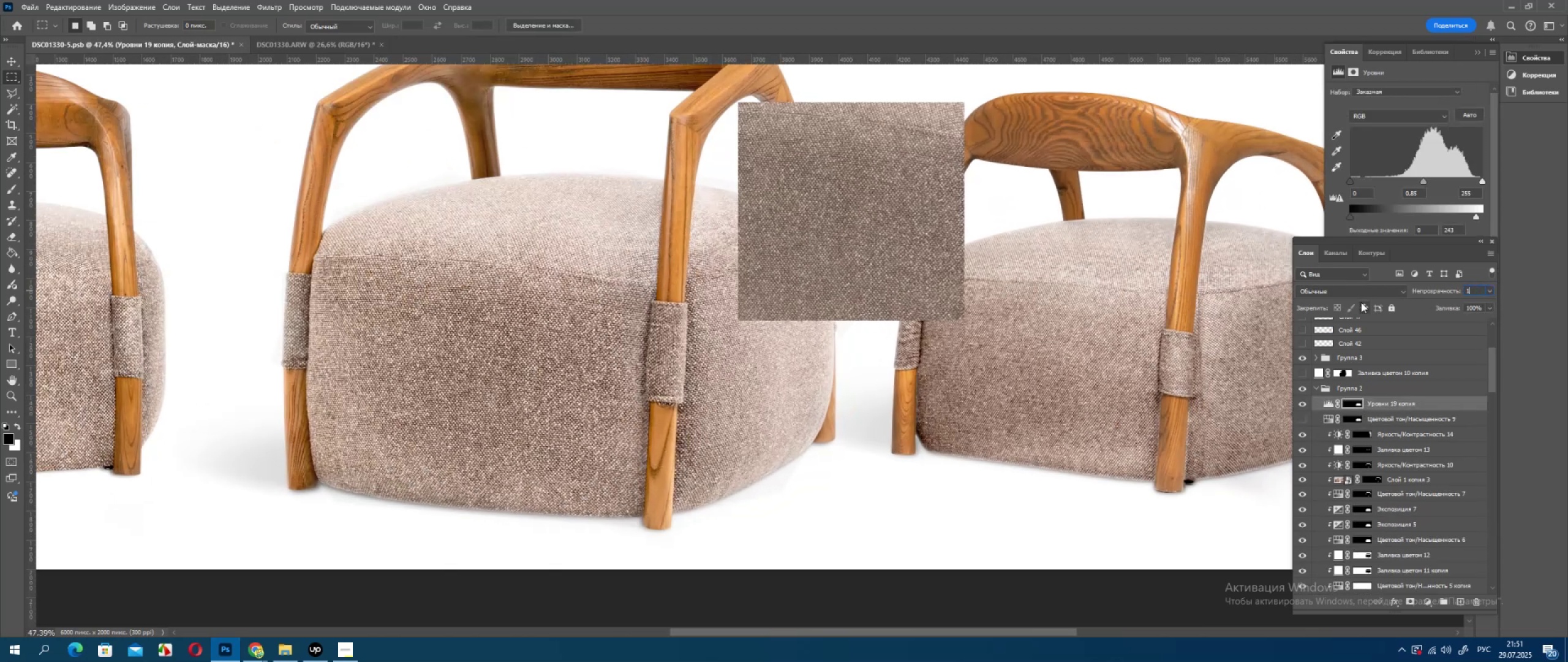 
key(Numpad0)
 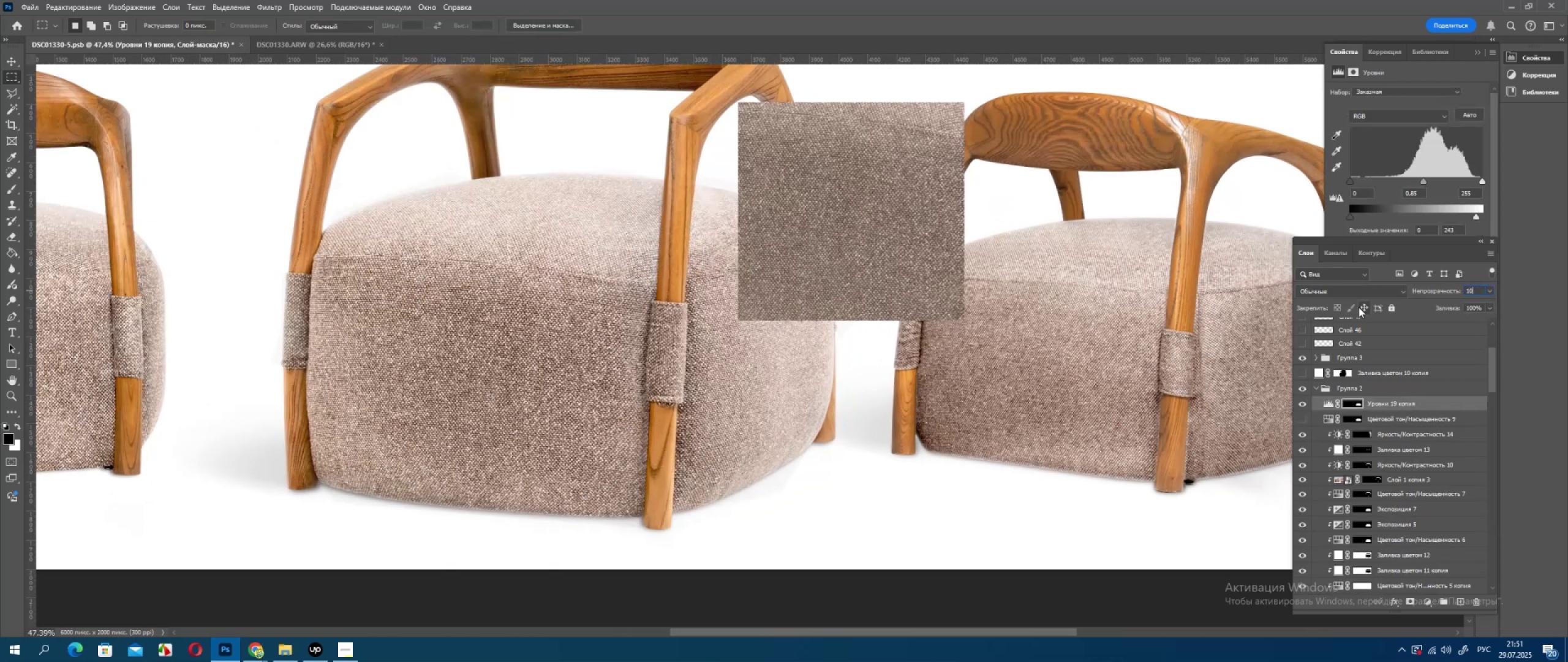 
key(Enter)
 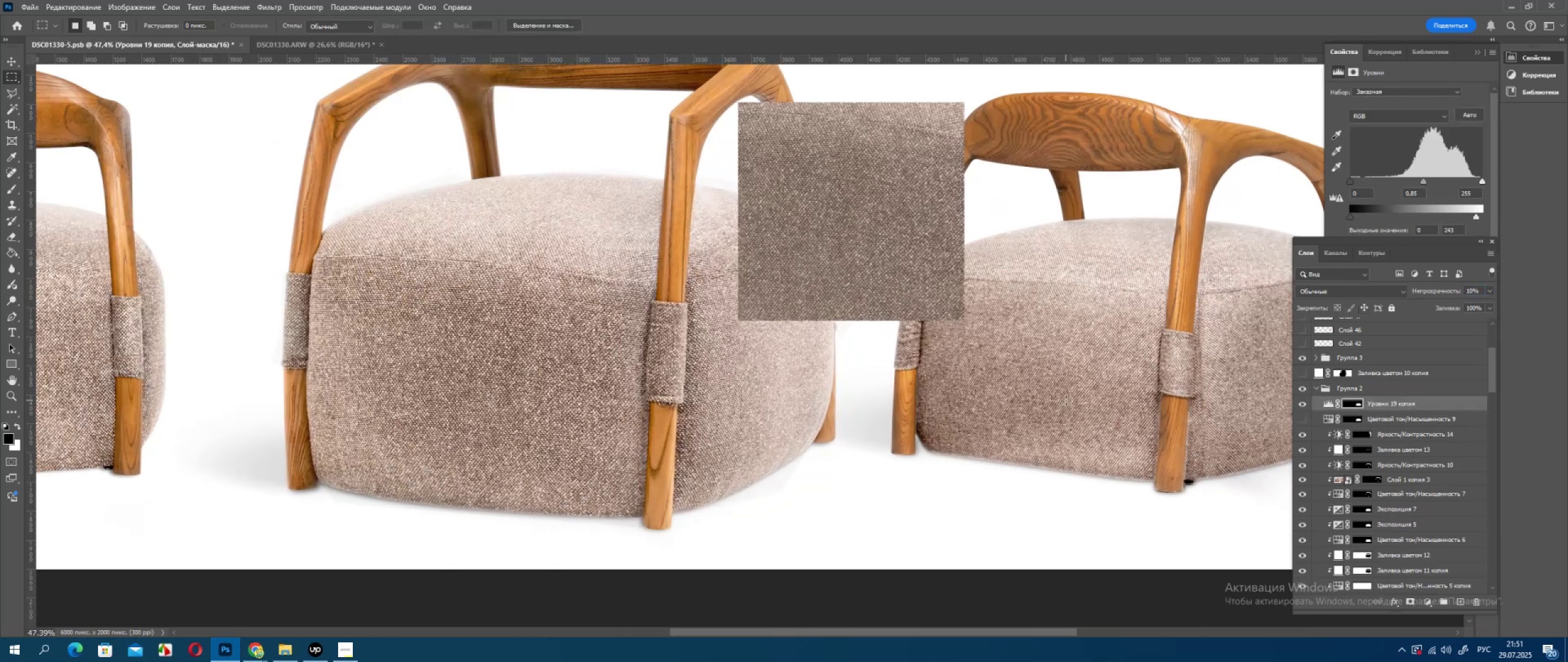 
double_click([1066, 400])
 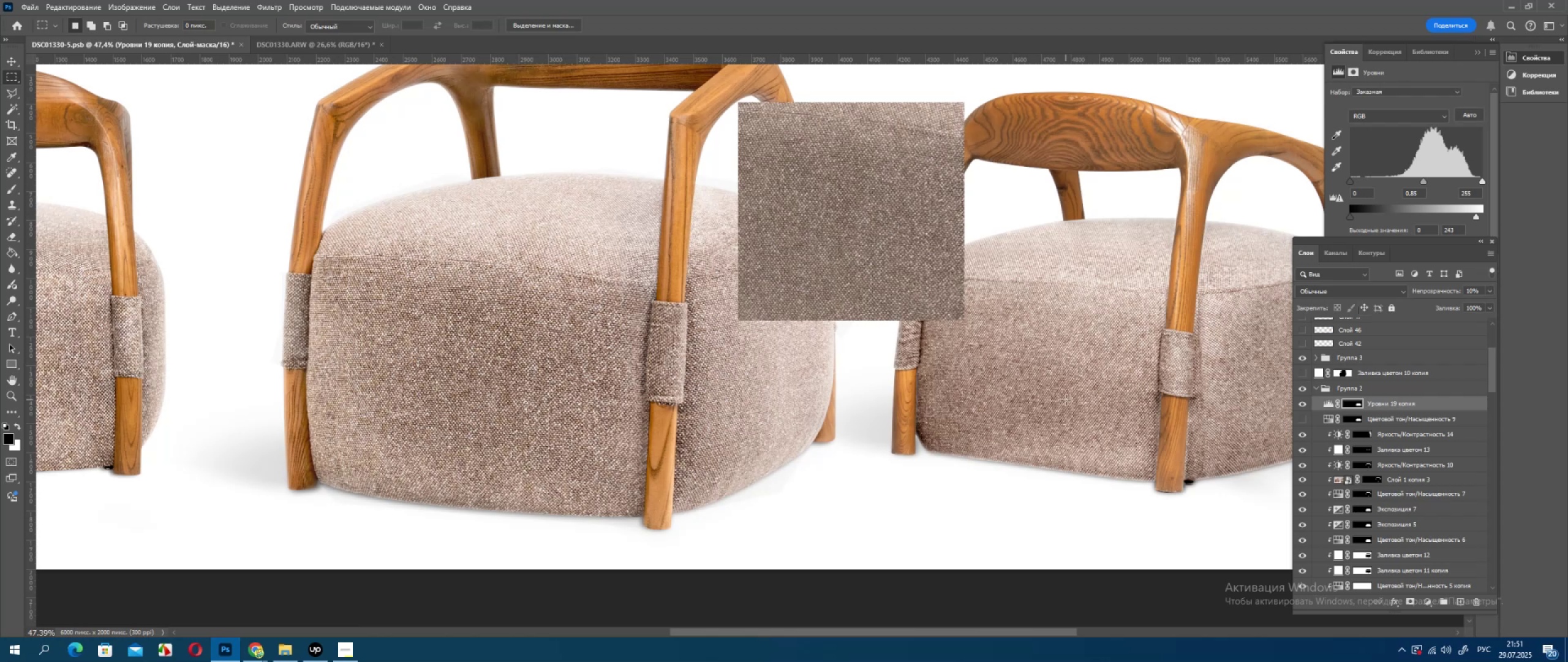 
hold_key(key=AltLeft, duration=0.41)
scroll: coordinate [1061, 403], scroll_direction: down, amount: 6.0
 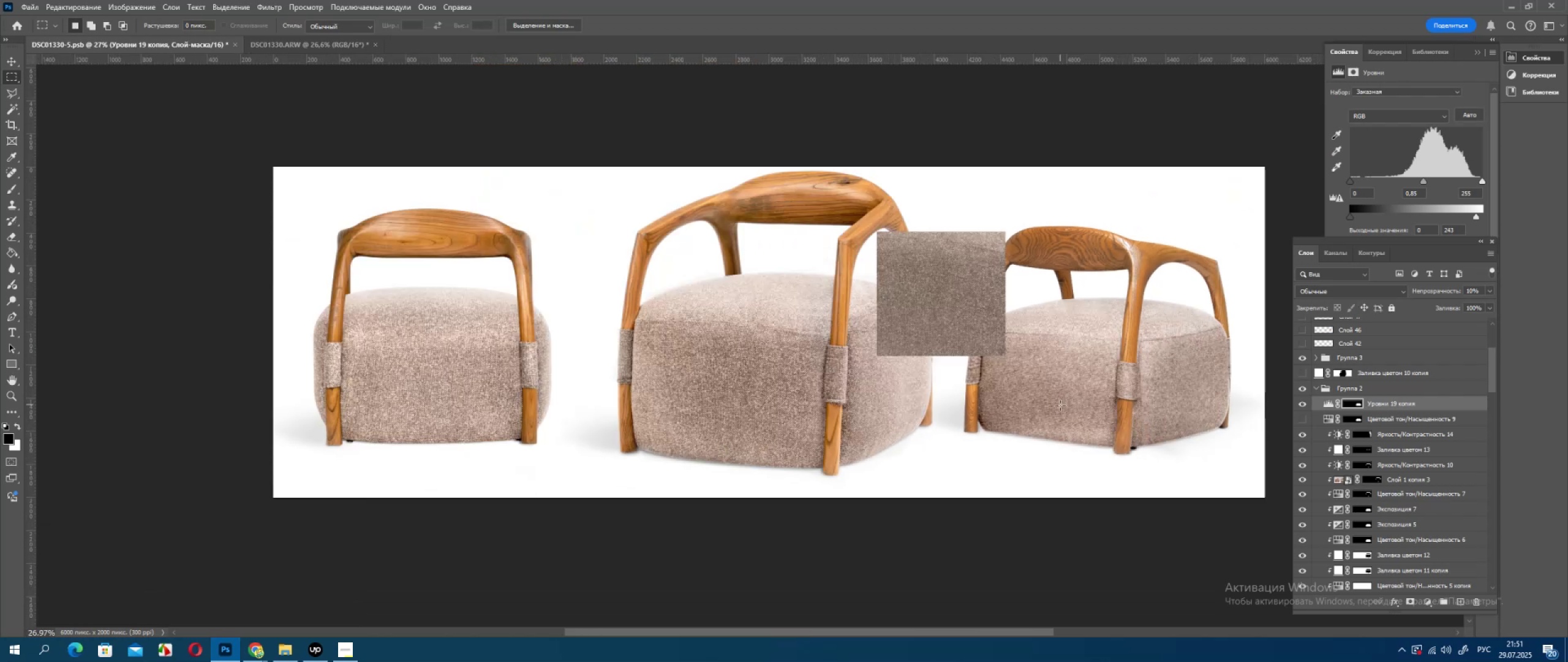 
key(Alt+AltLeft)
 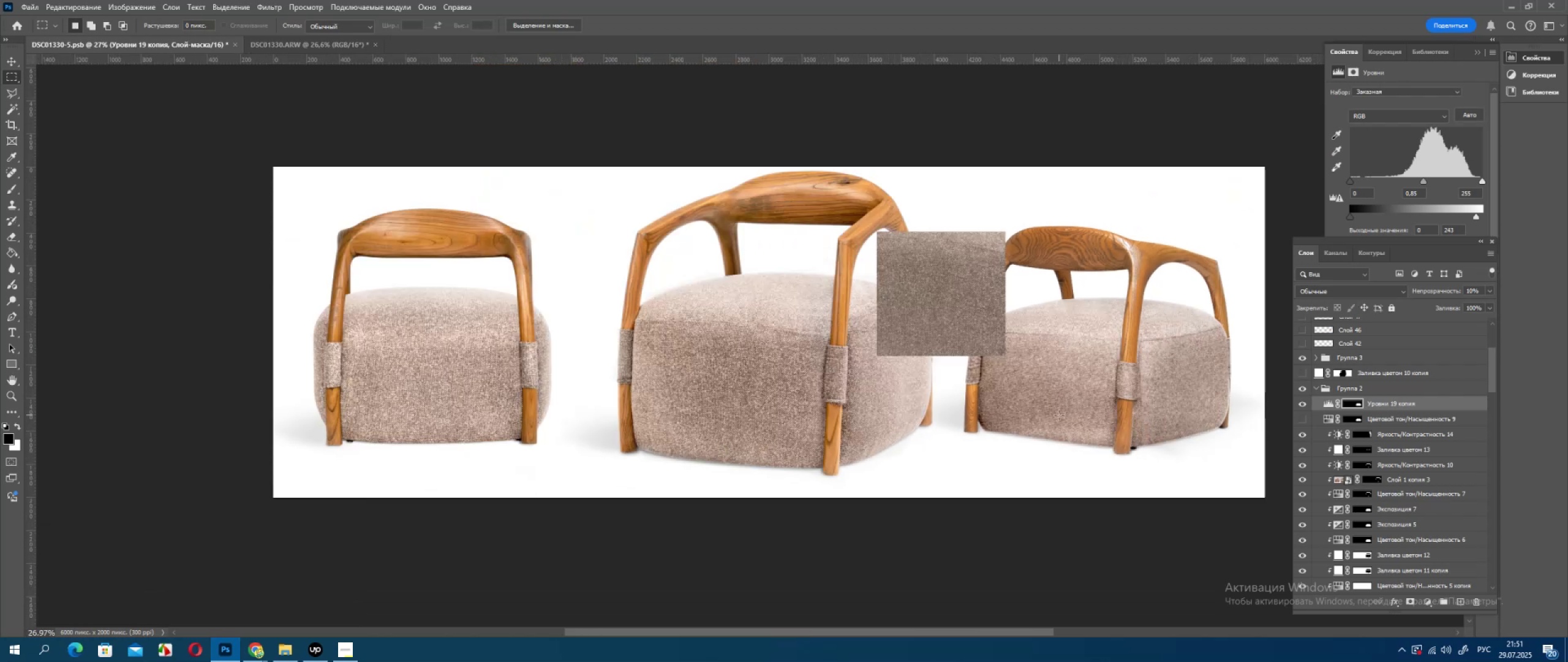 
scroll: coordinate [1062, 406], scroll_direction: down, amount: 2.0
 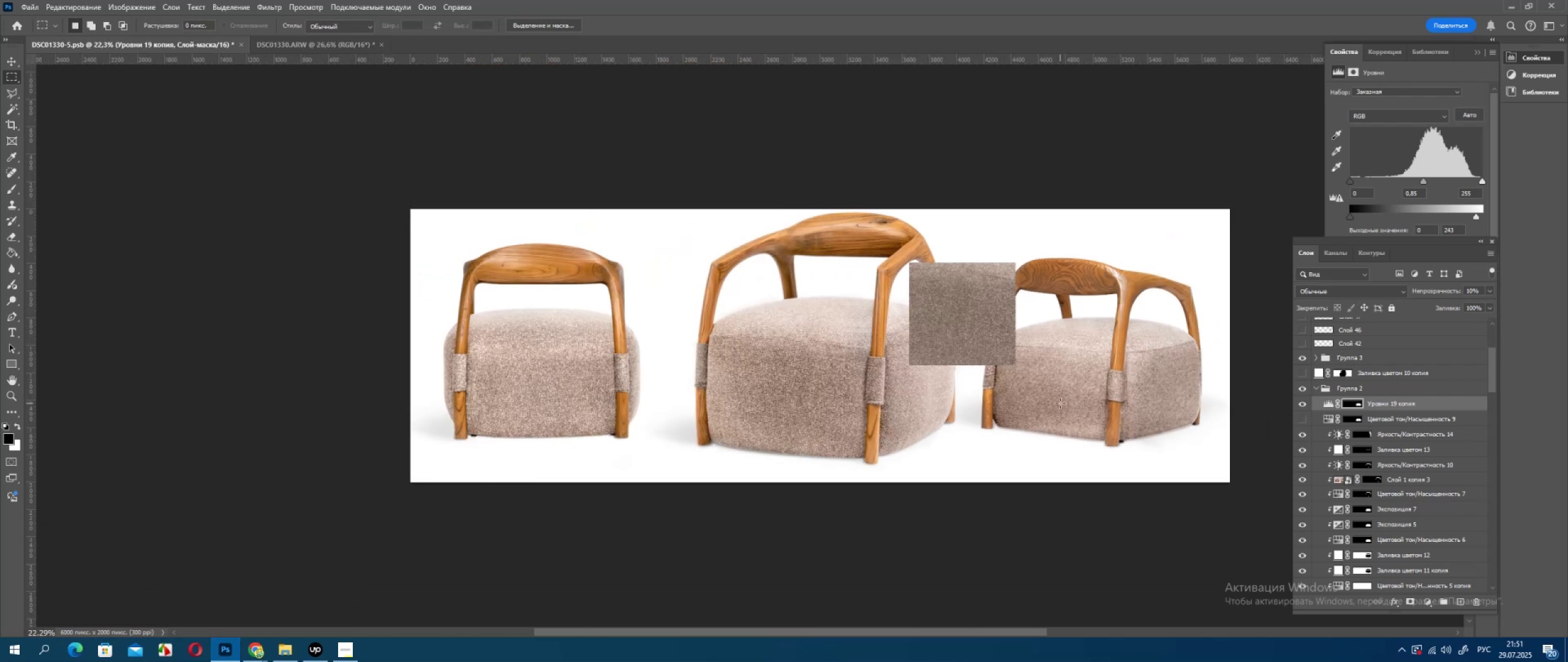 
hold_key(key=AltLeft, duration=0.34)
scroll: coordinate [631, 389], scroll_direction: up, amount: 5.0
 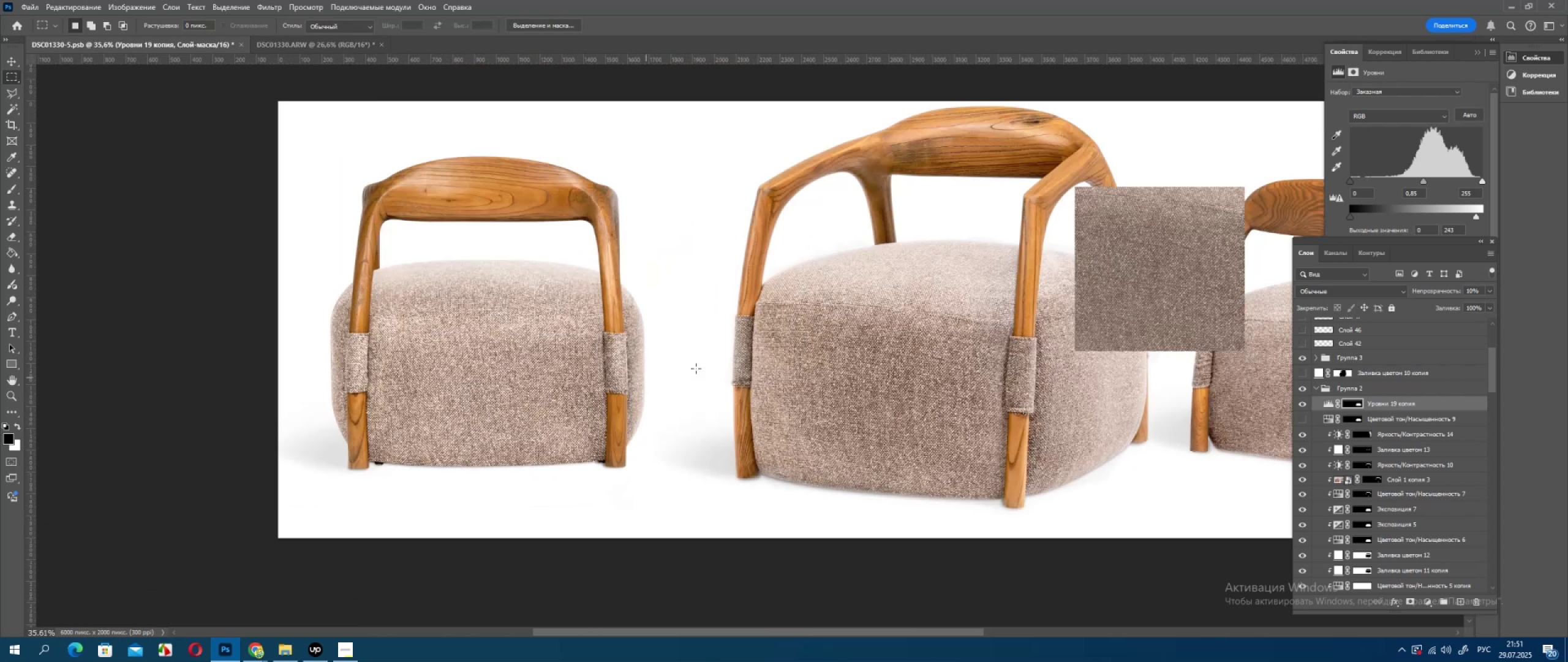 
key(Alt+AltLeft)
 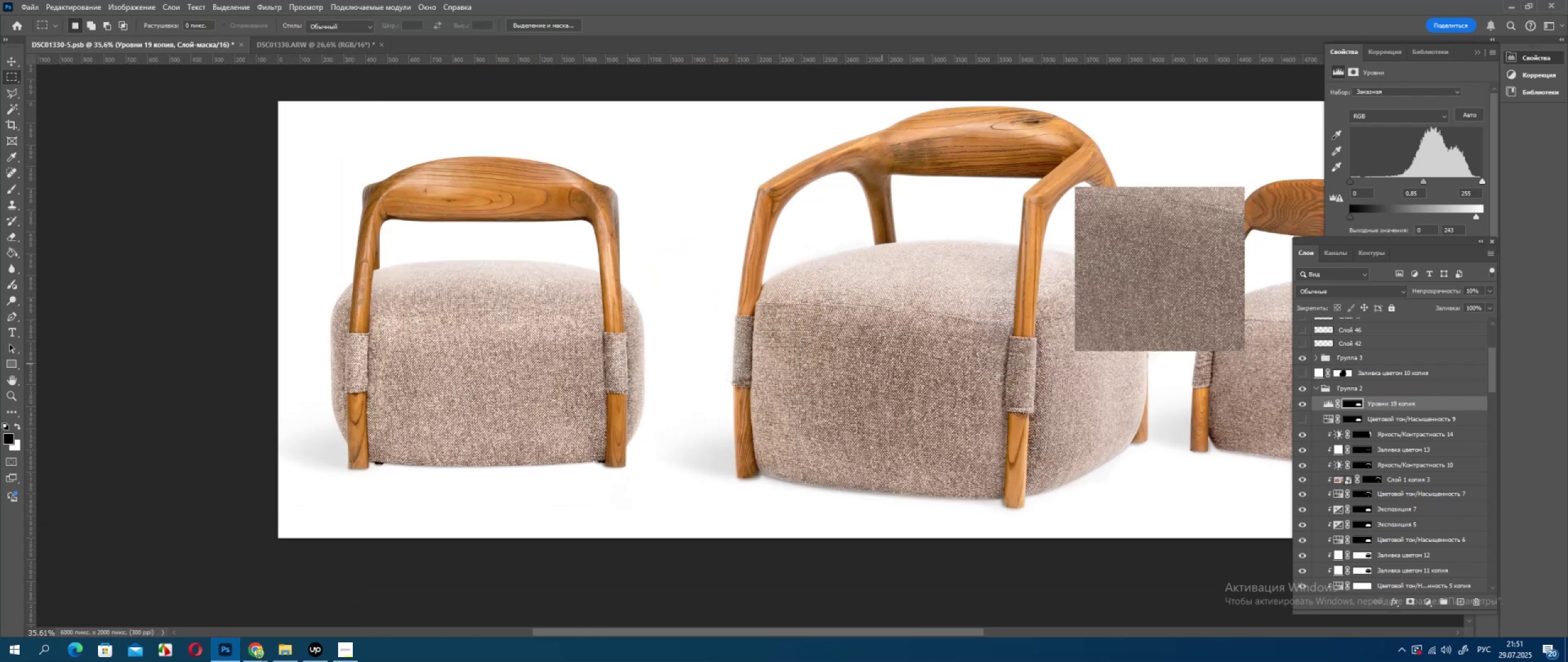 
scroll: coordinate [1025, 384], scroll_direction: down, amount: 5.0
 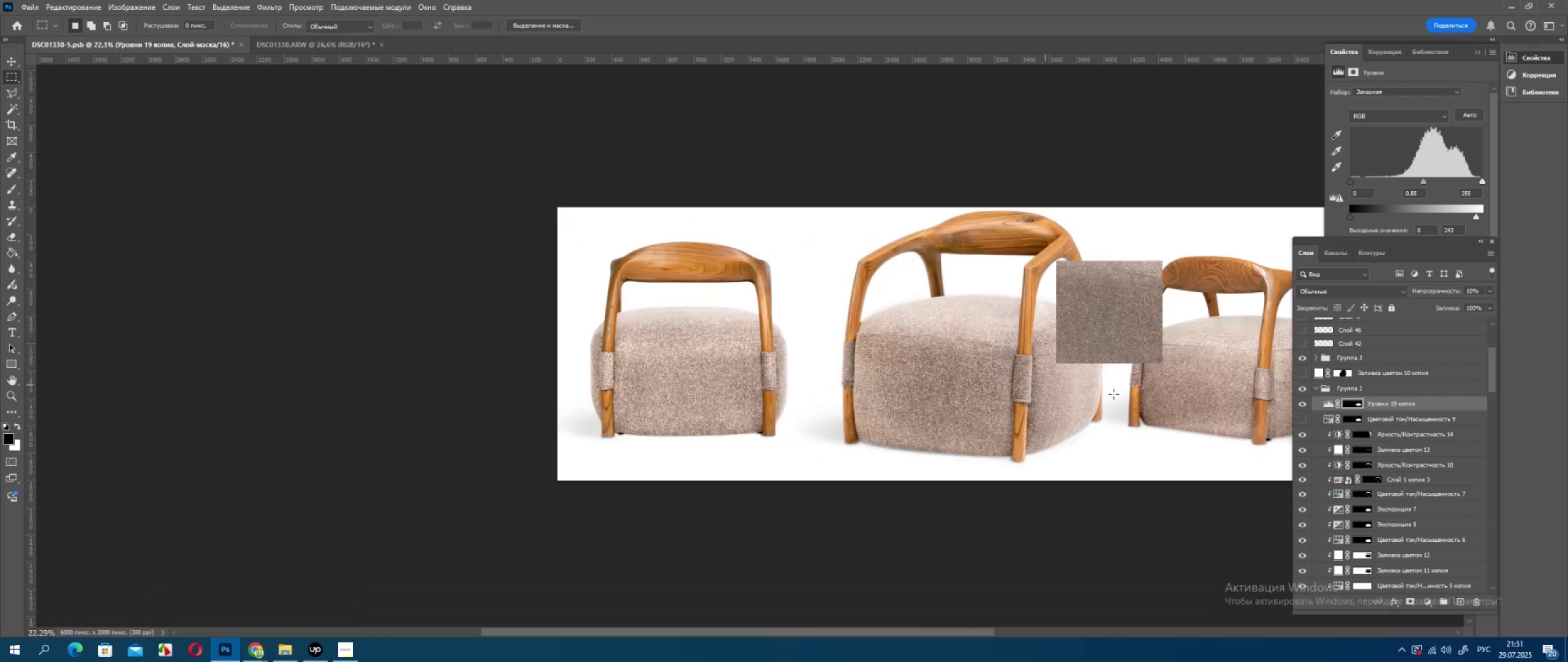 
hold_key(key=Space, duration=0.63)
 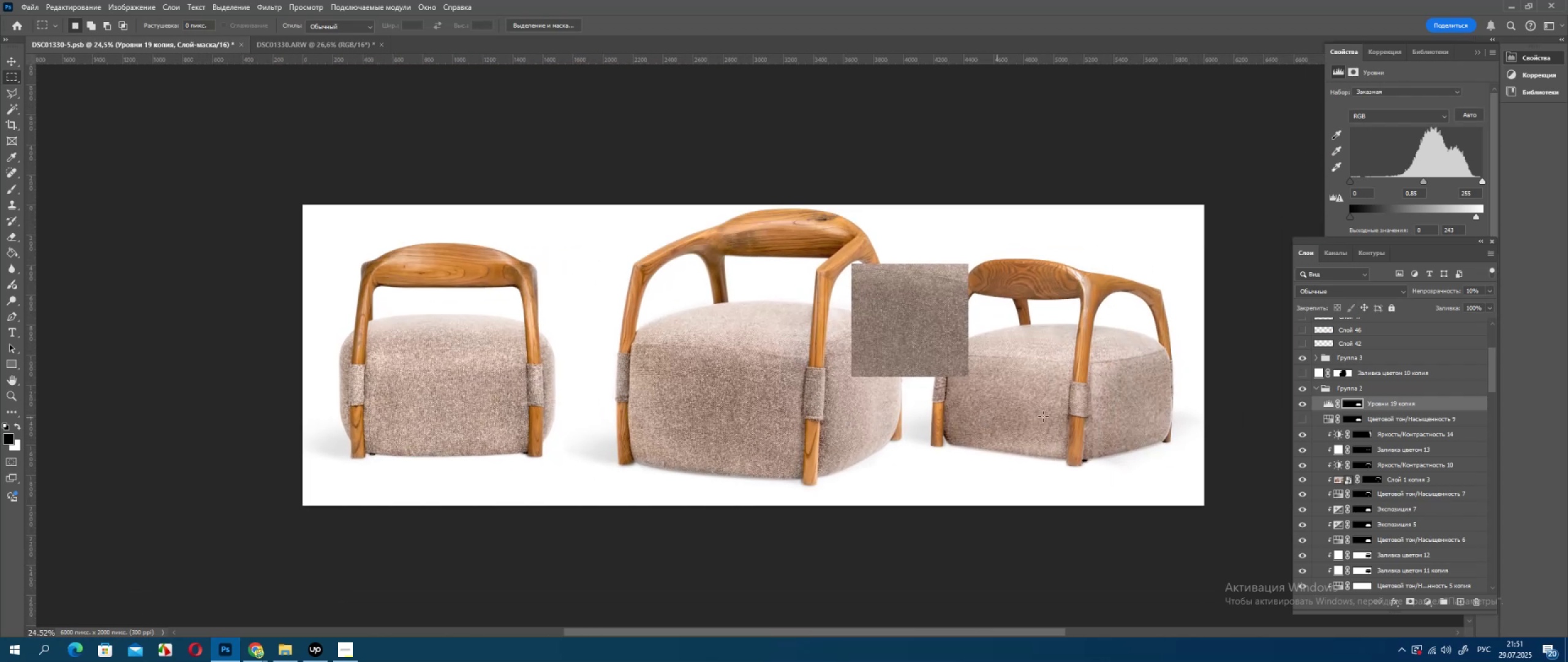 
left_click_drag(start_coordinate=[1178, 403], to_coordinate=[986, 420])
 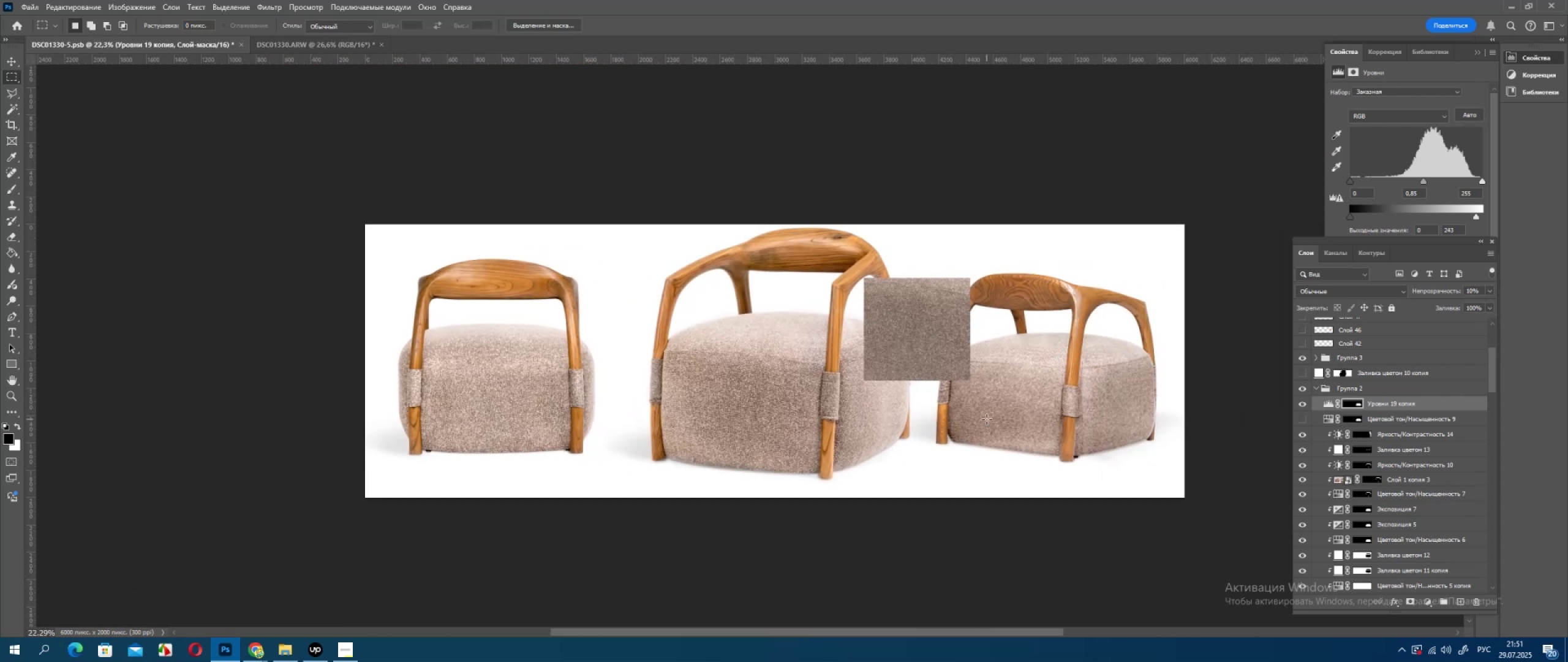 
key(Alt+AltLeft)
 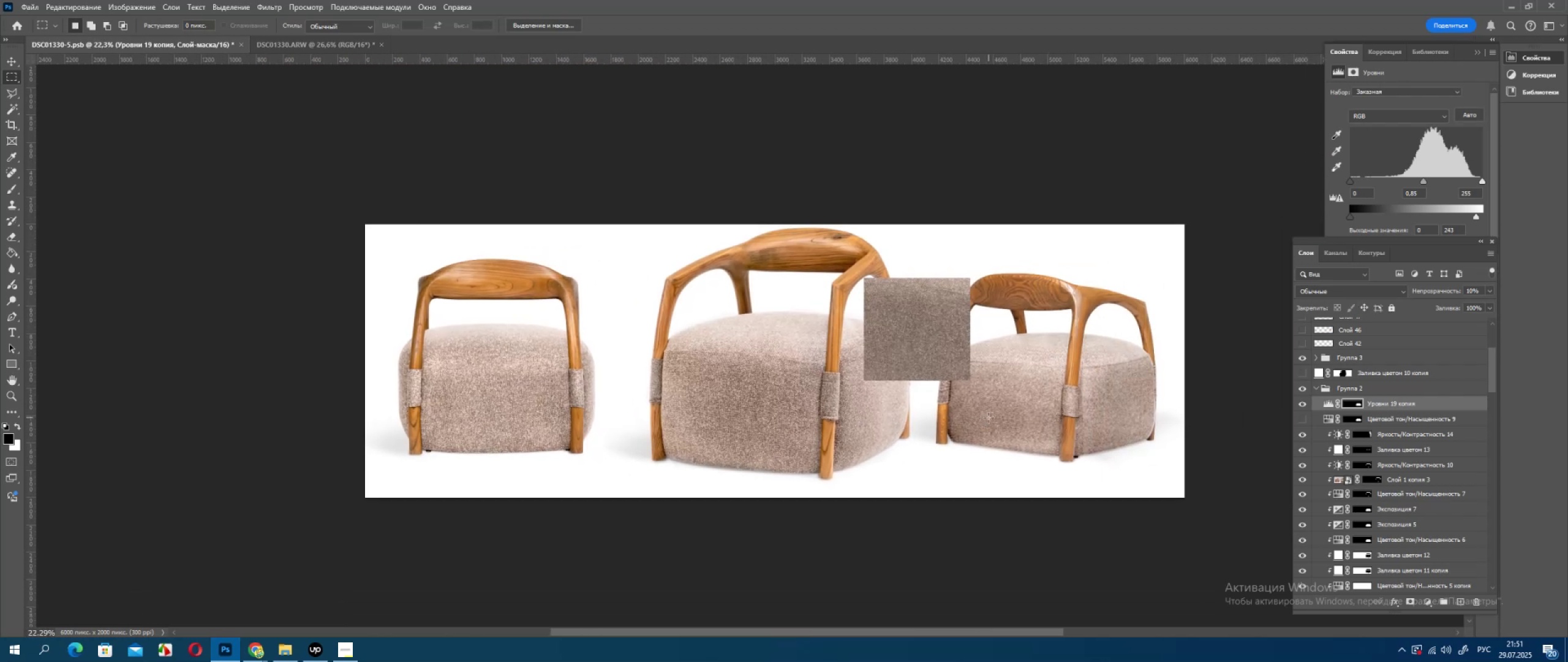 
scroll: coordinate [1320, 384], scroll_direction: up, amount: 15.0
 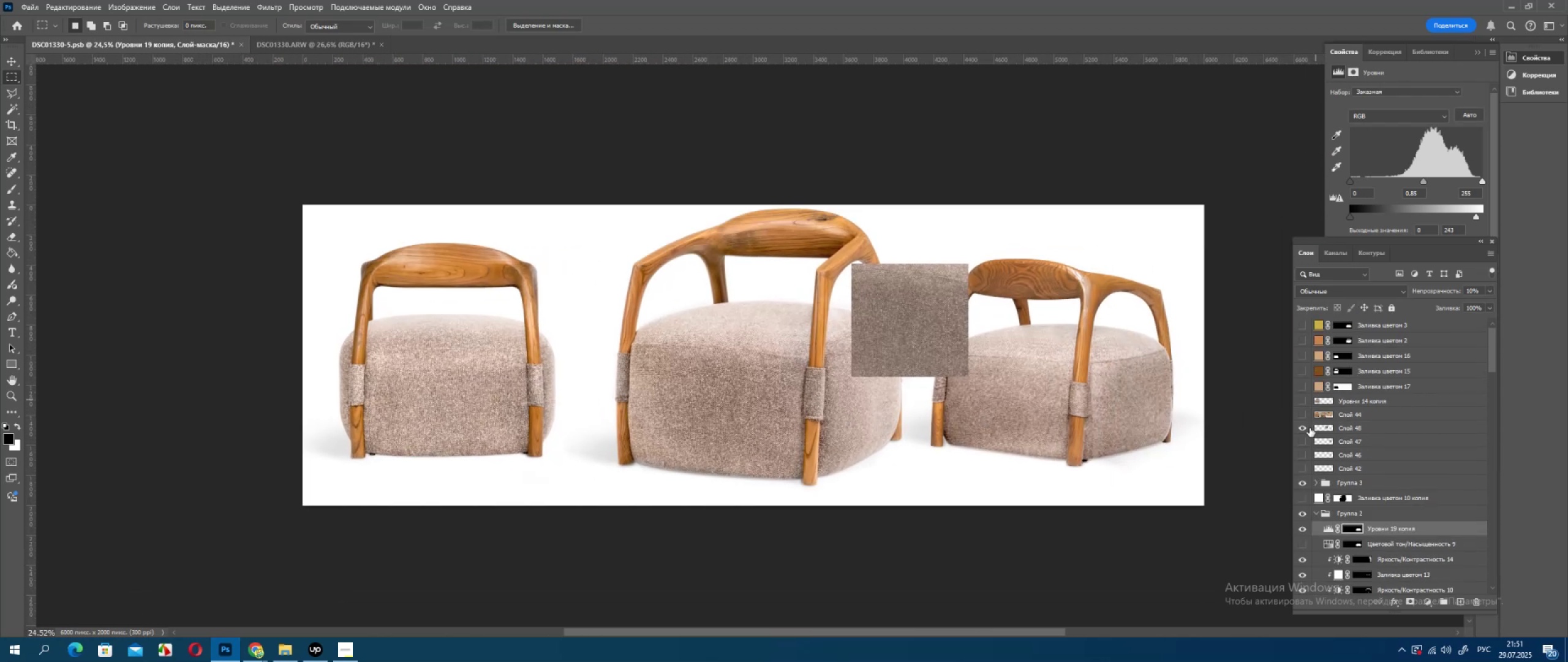 
left_click([1308, 430])
 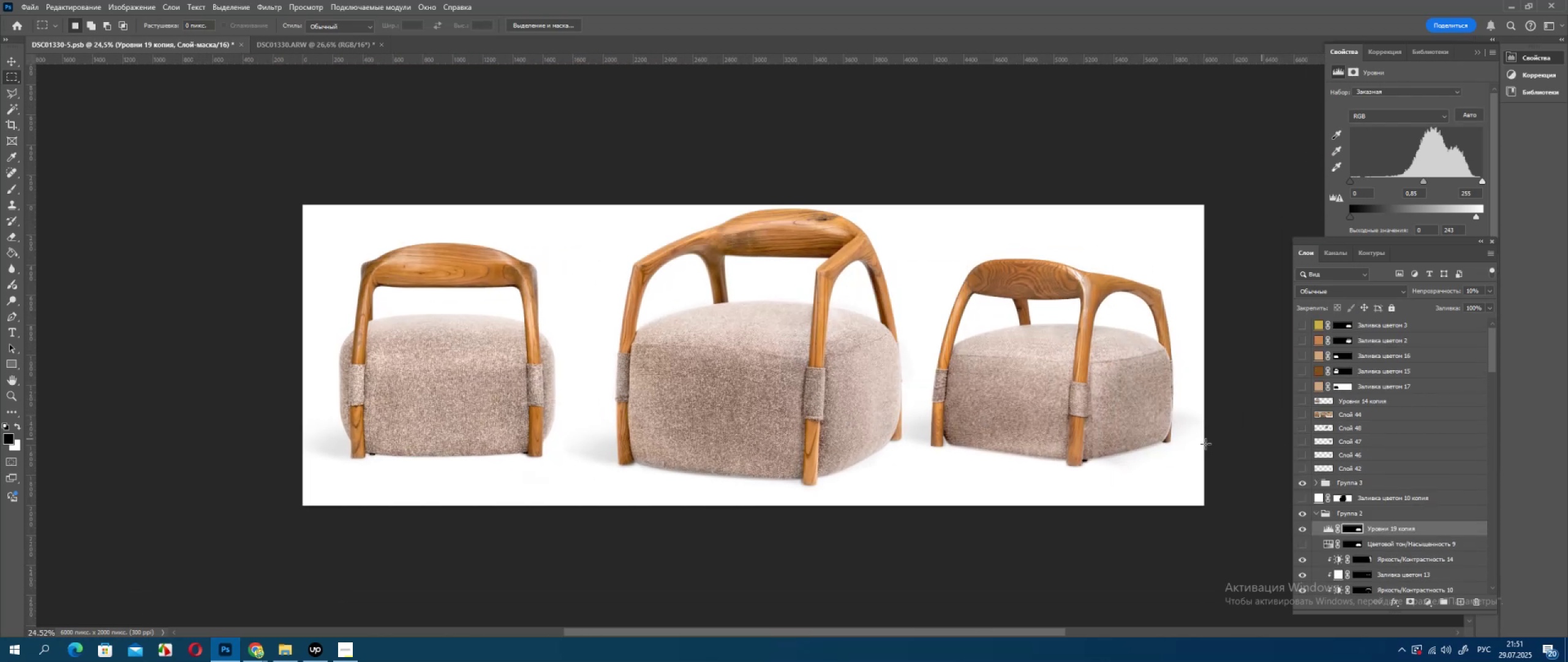 
key(Alt+AltLeft)
 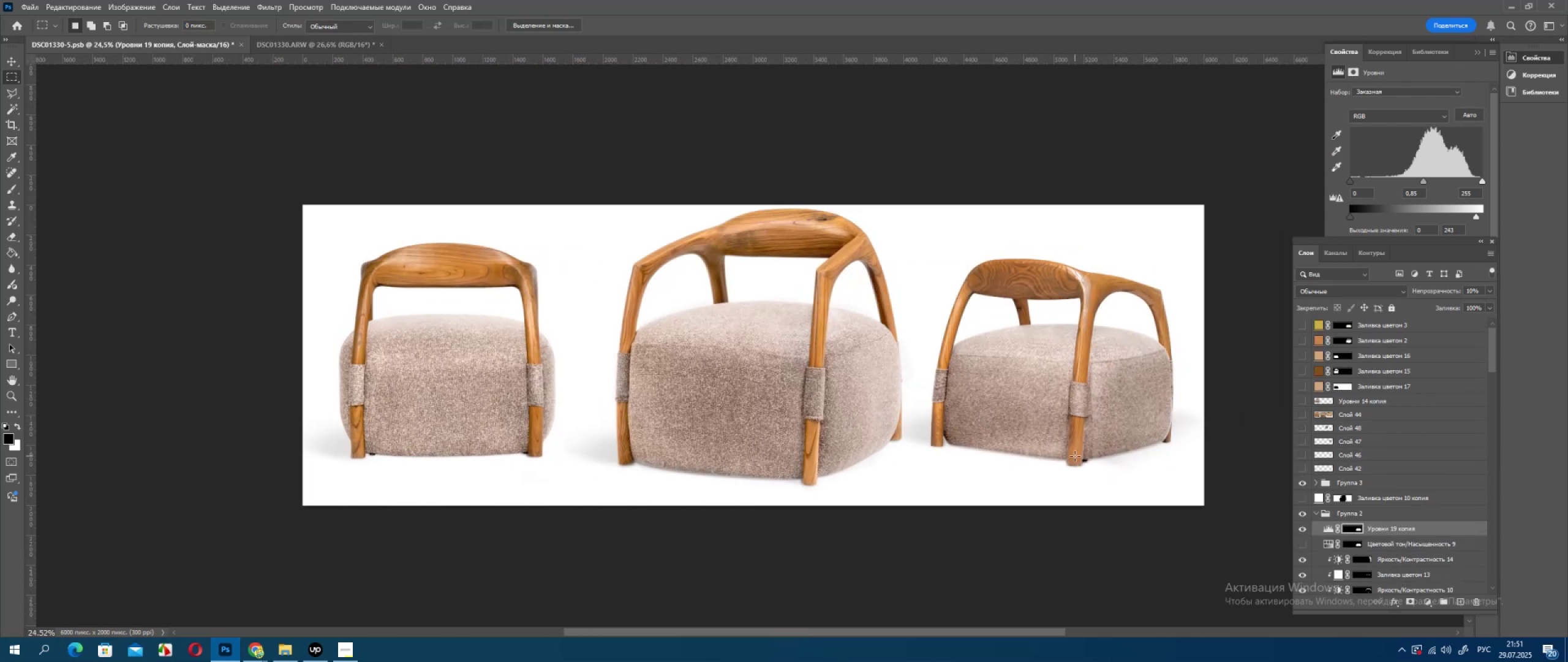 
scroll: coordinate [1074, 456], scroll_direction: down, amount: 3.0
 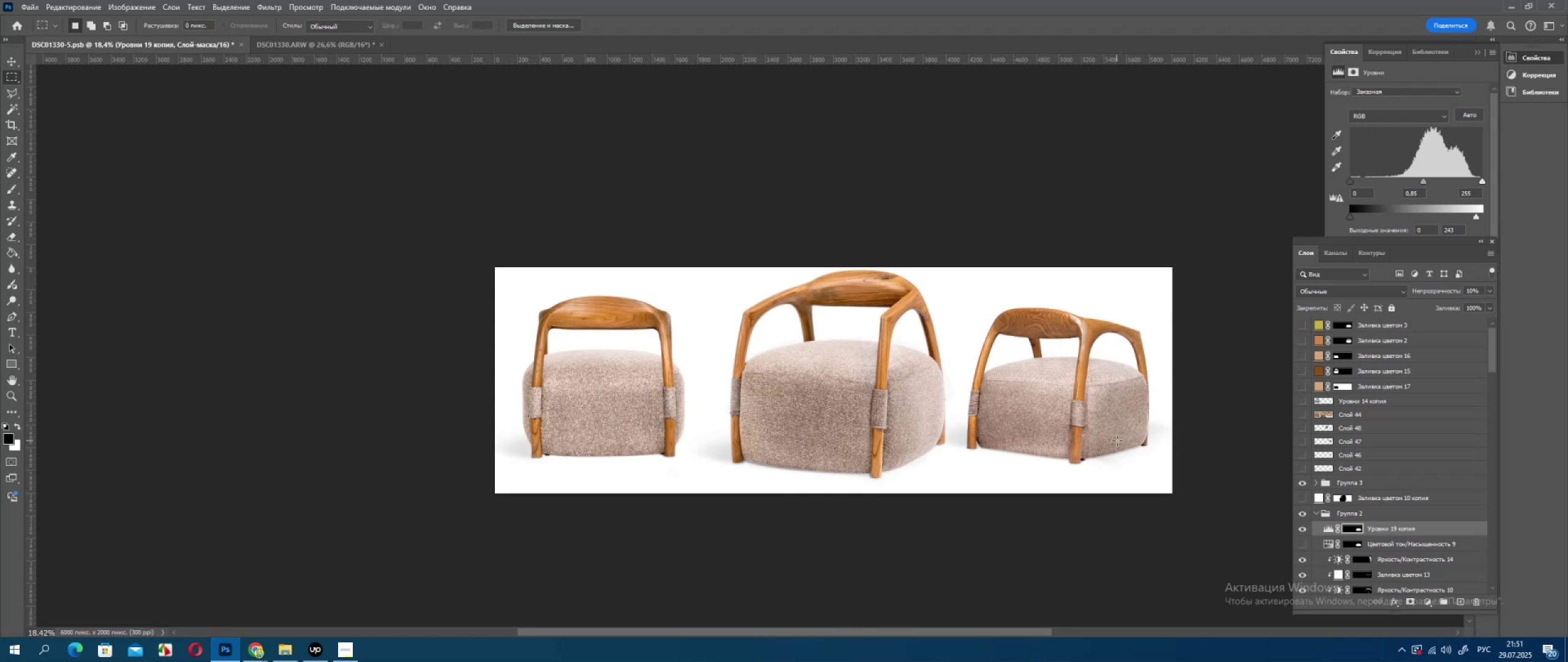 
wait(6.34)
 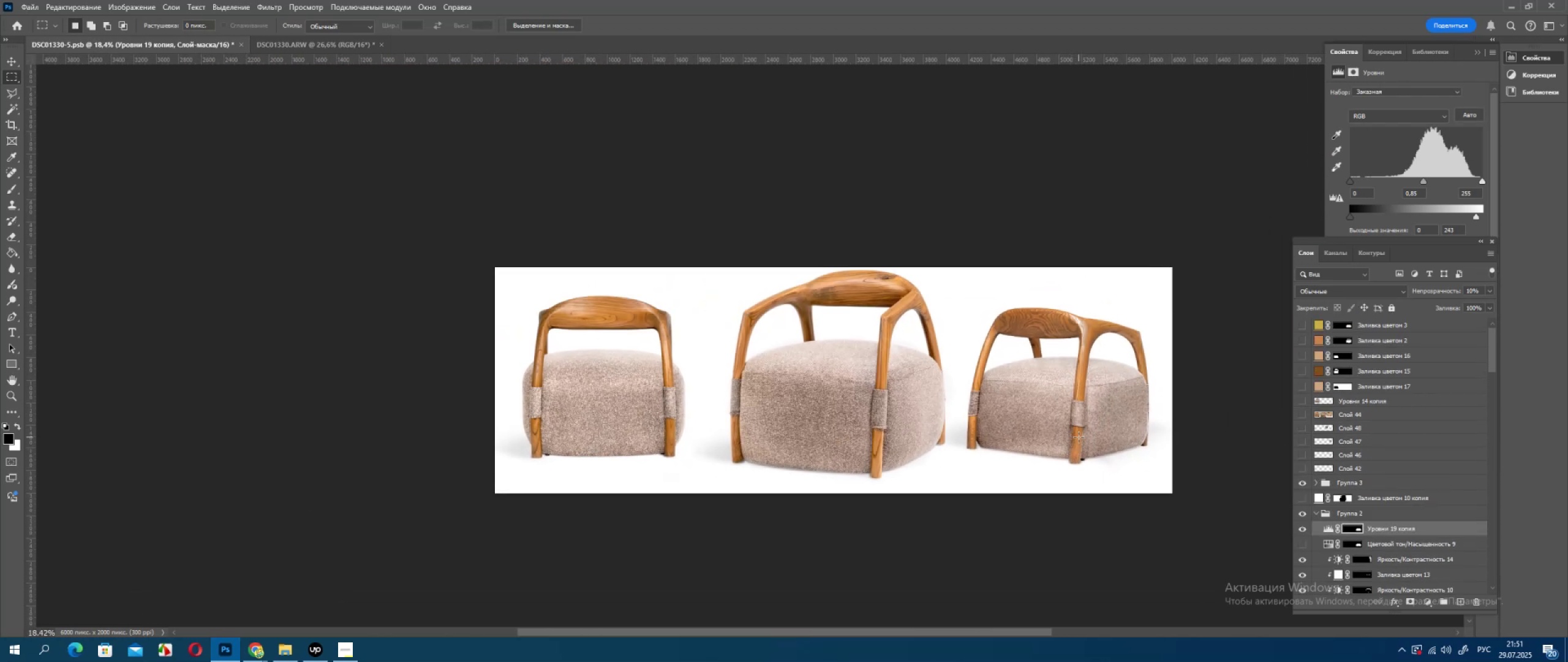 
hold_key(key=AltLeft, duration=0.3)
scroll: coordinate [1122, 439], scroll_direction: up, amount: 4.0
 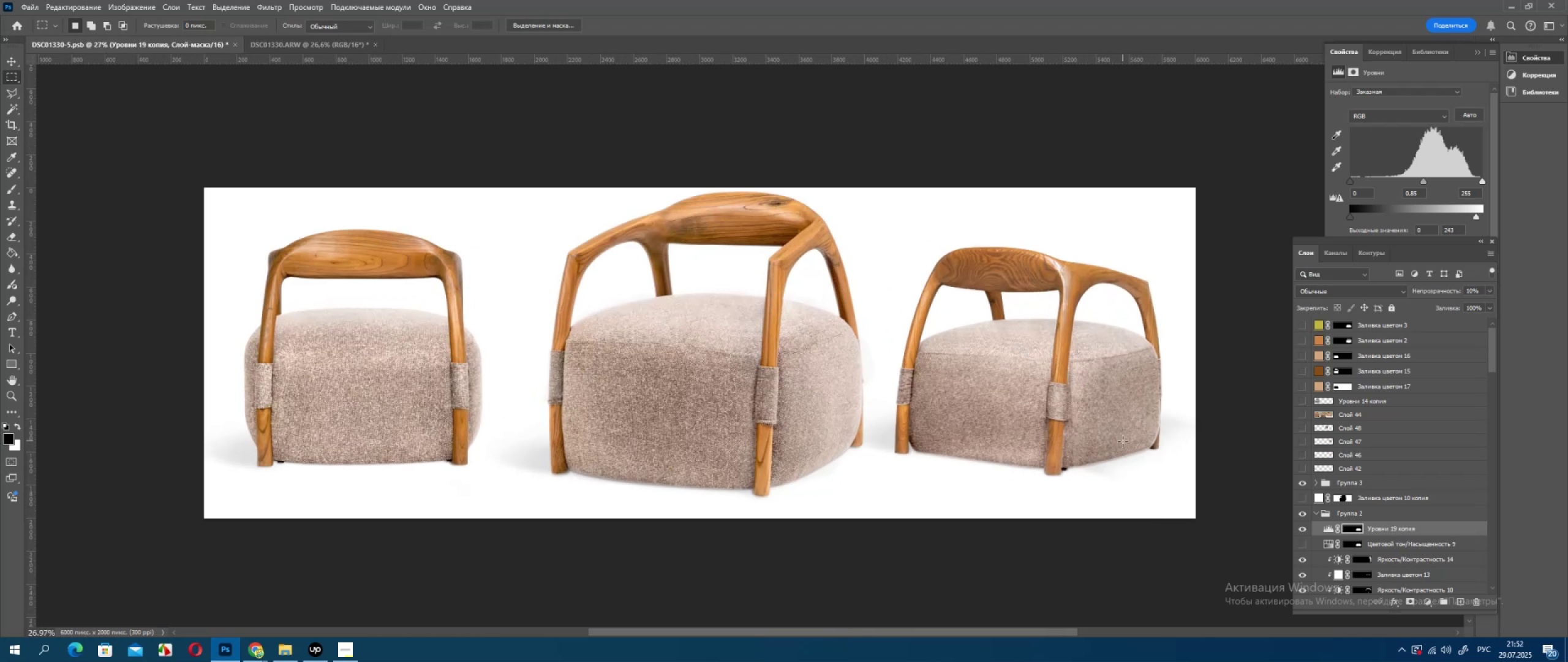 
key(Alt+AltLeft)
 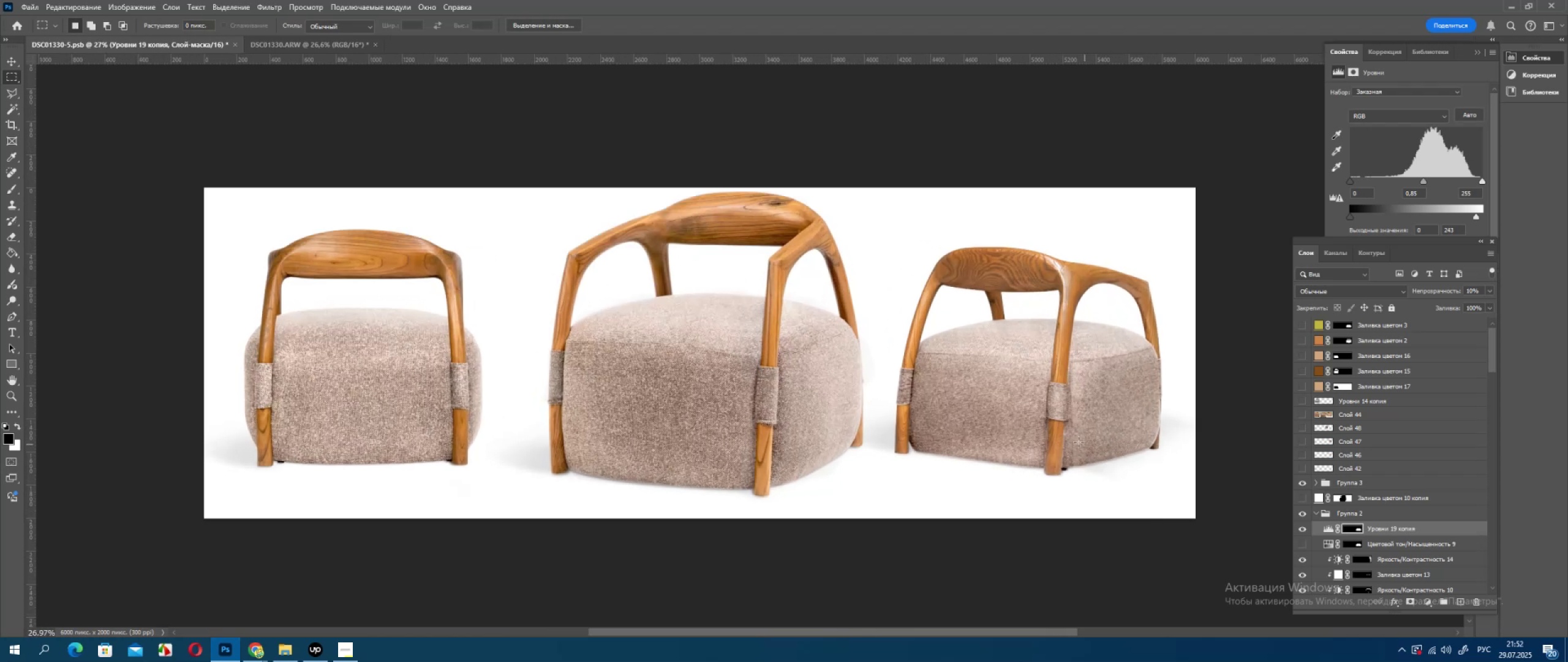 
scroll: coordinate [1072, 441], scroll_direction: down, amount: 4.0
 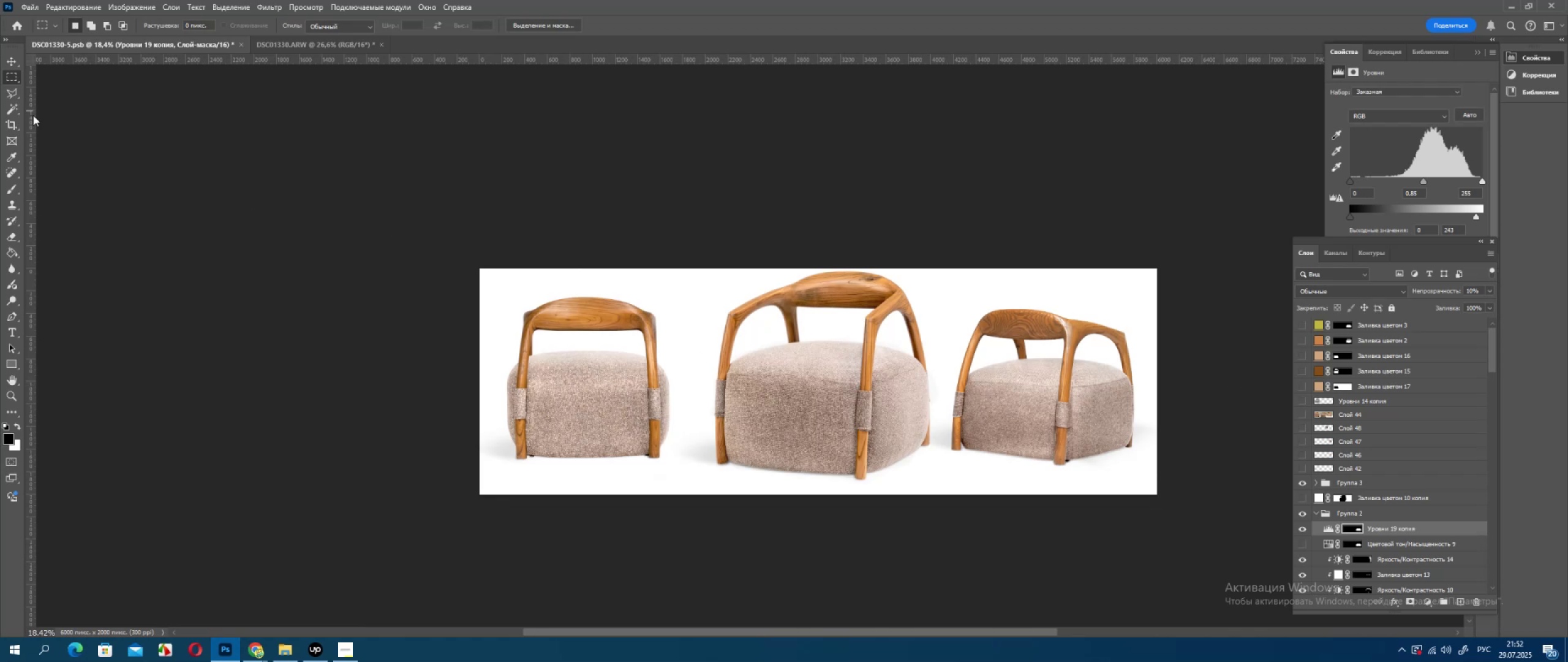 
wait(7.6)
 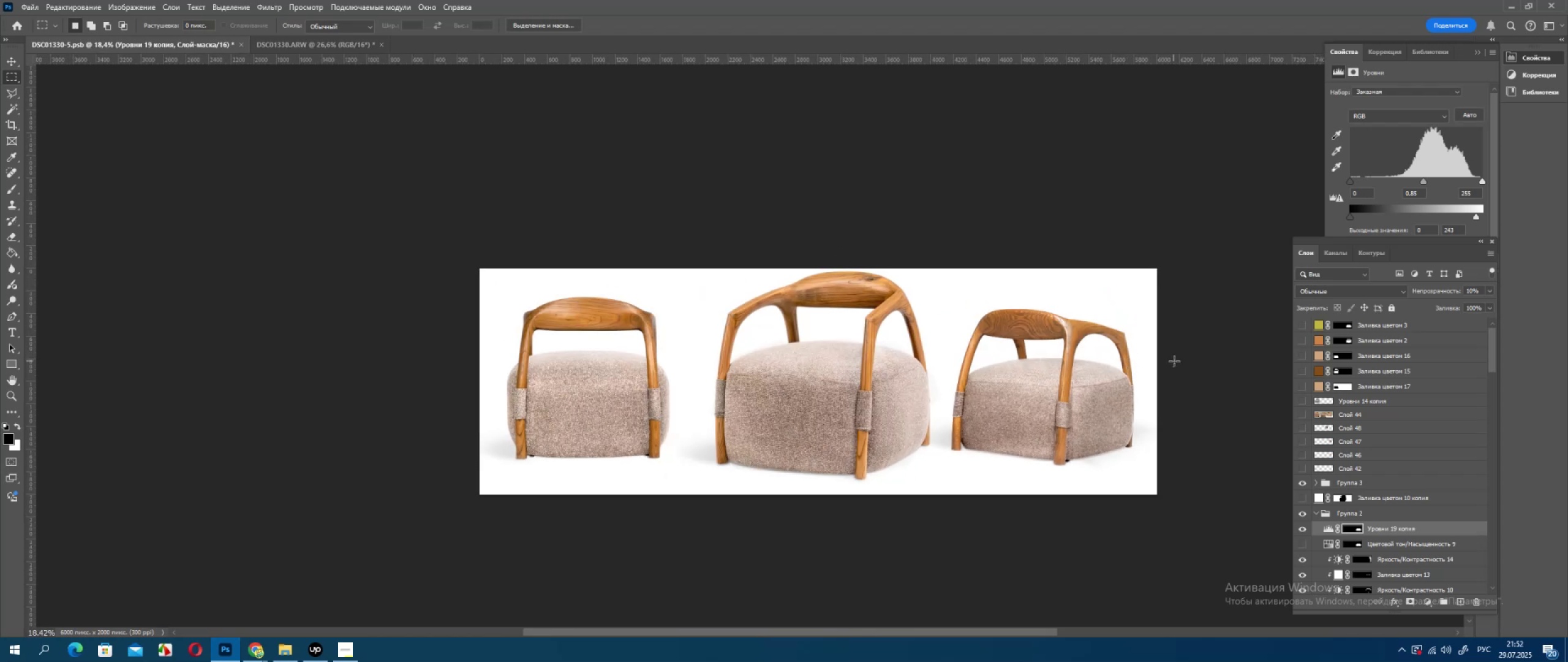 
double_click([1307, 528])
 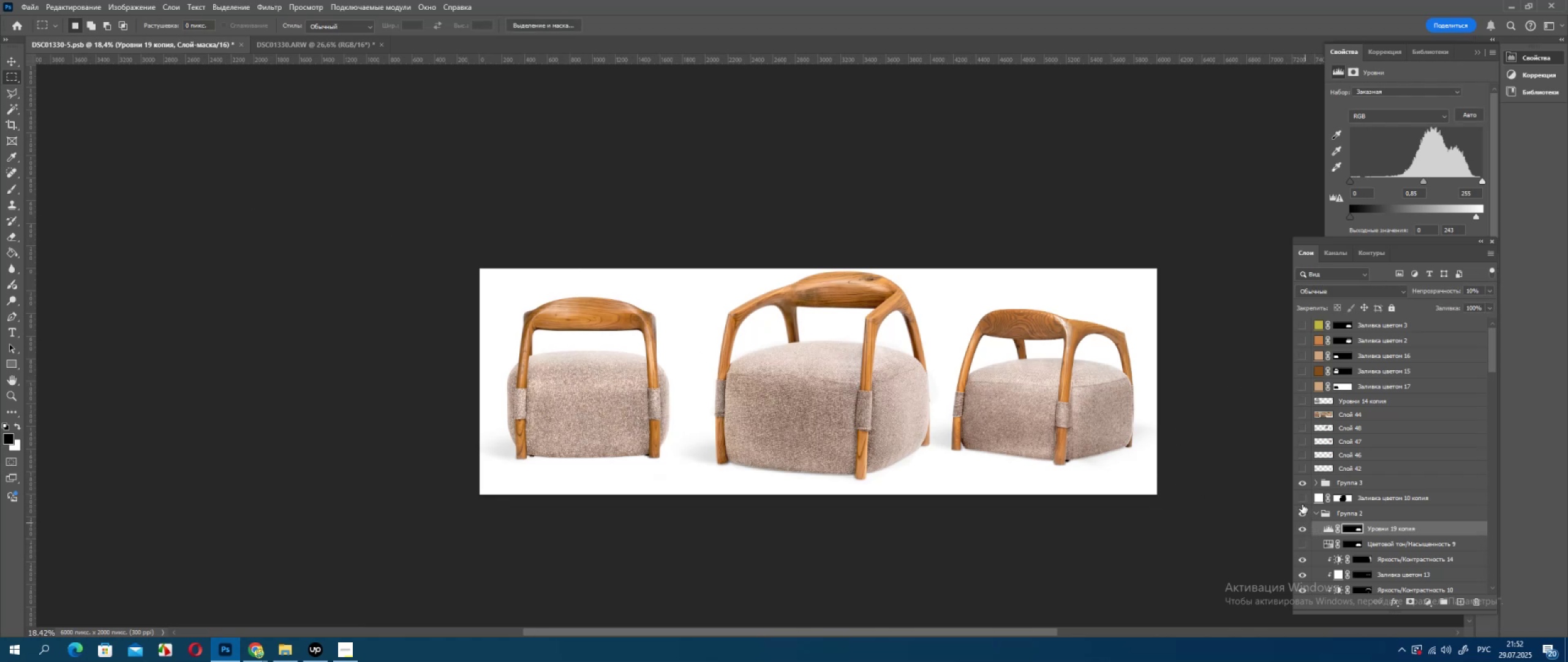 
left_click([1302, 504])
 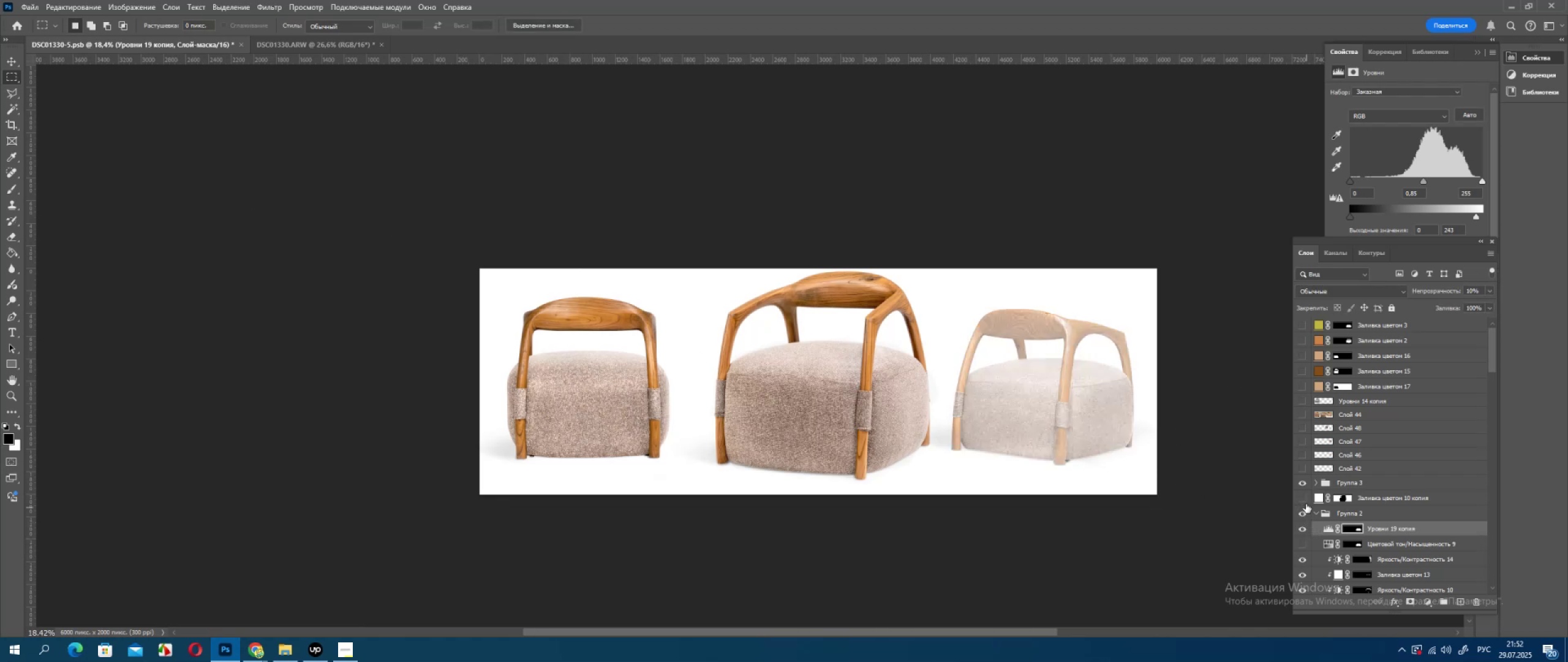 
double_click([1308, 514])
 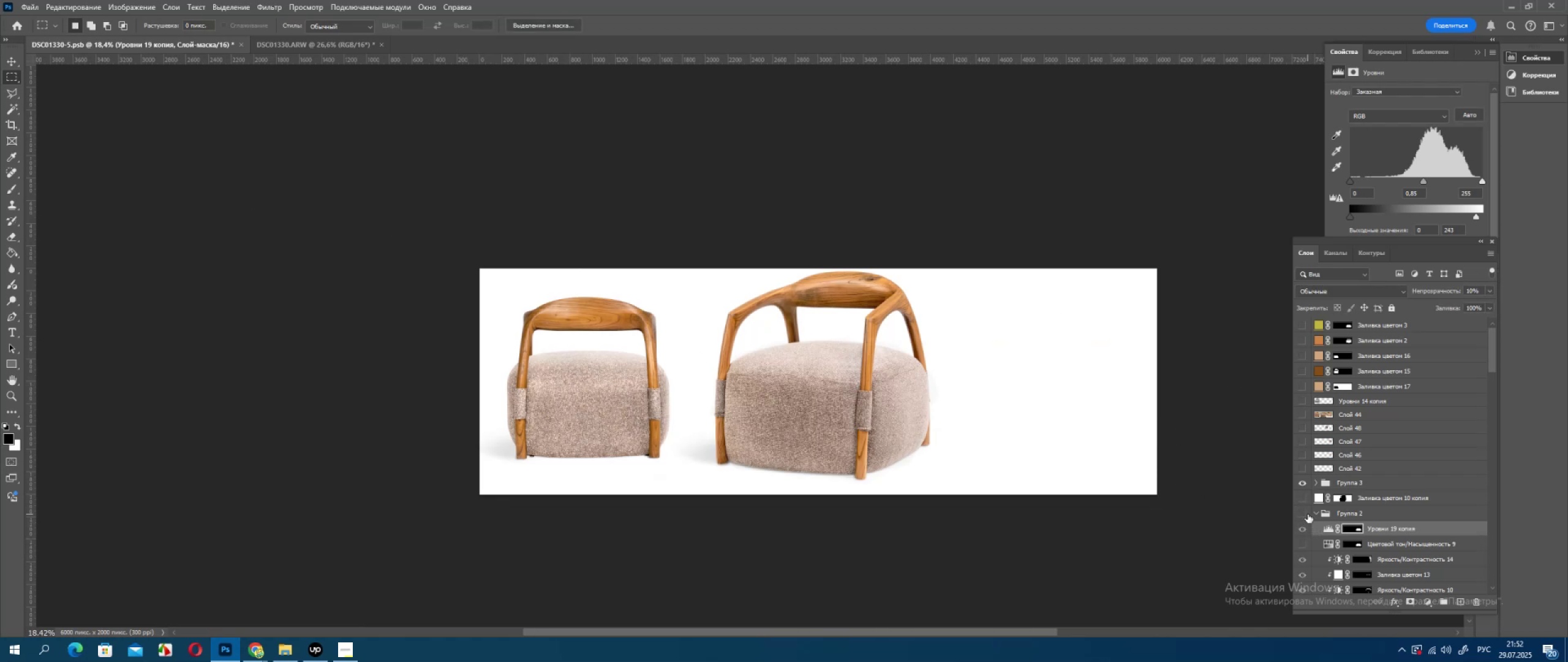 
left_click([1308, 514])
 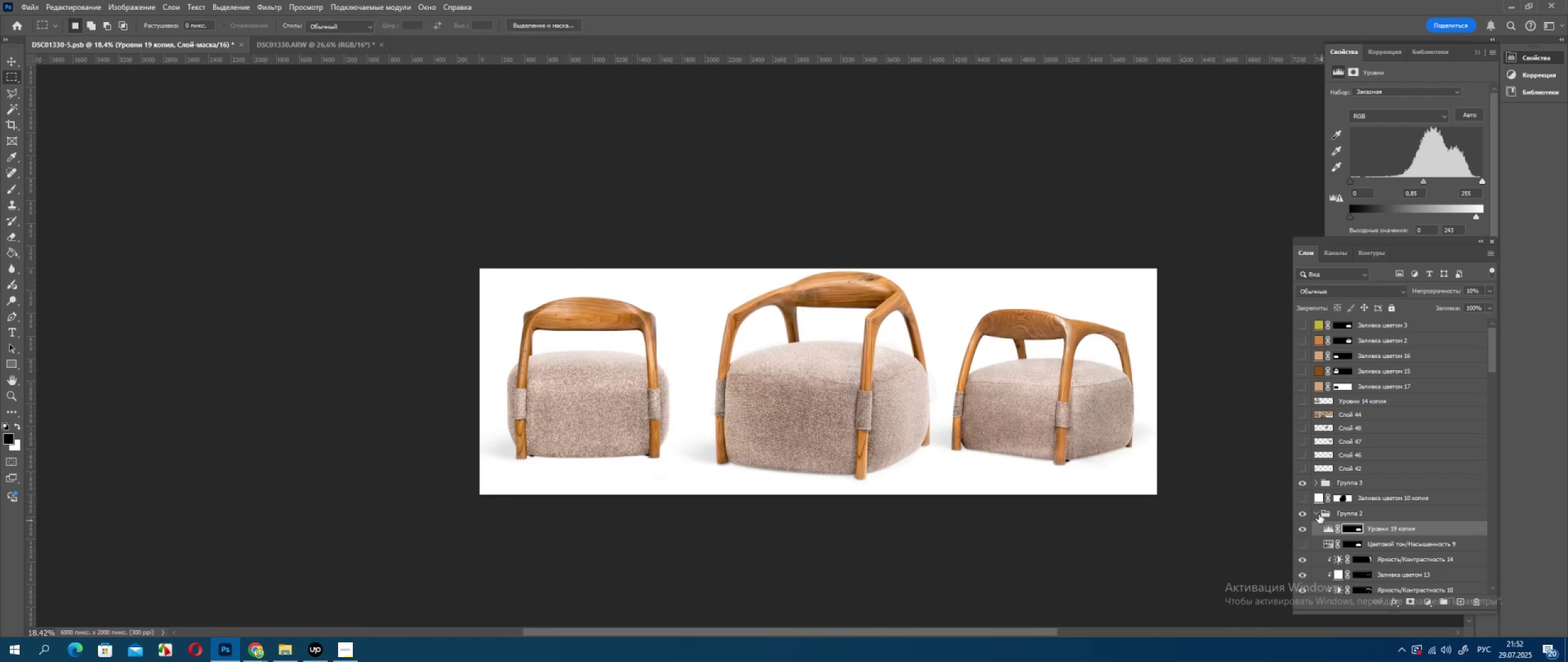 
left_click([1316, 511])
 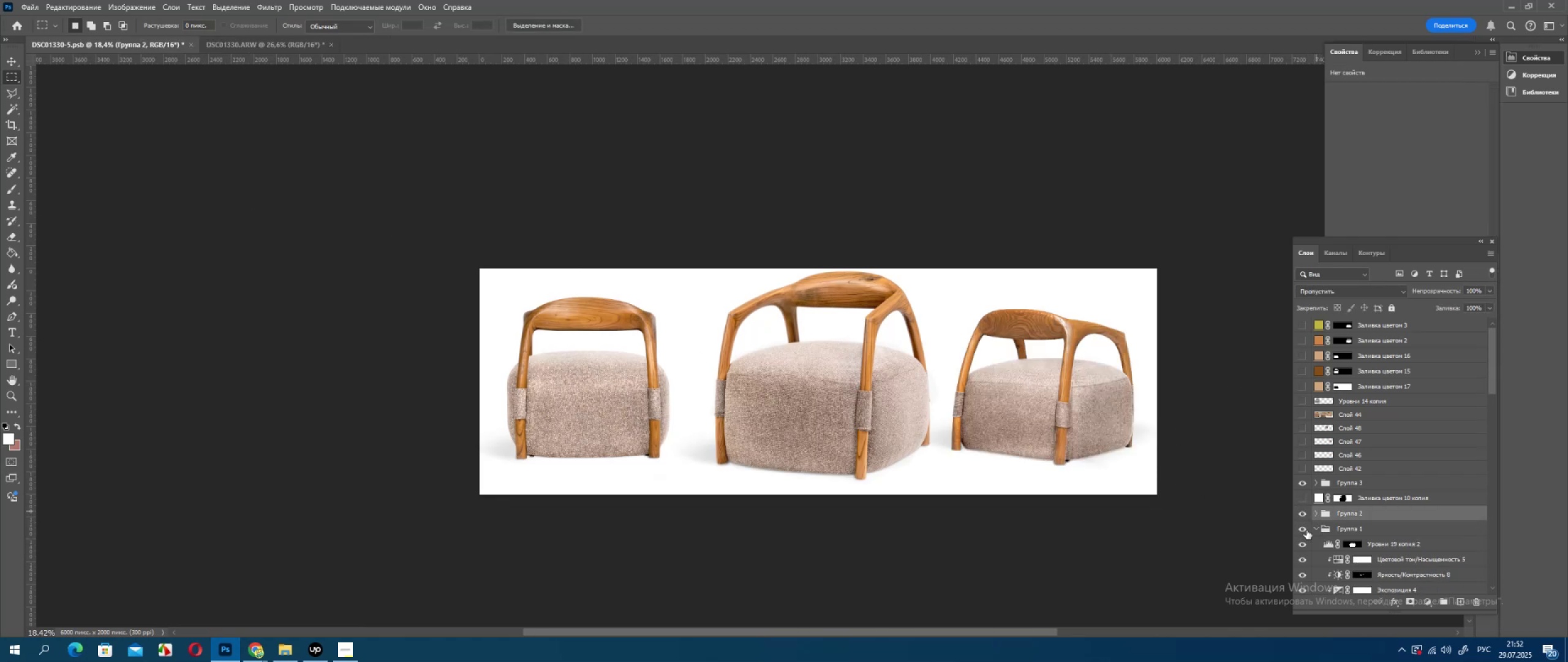 
left_click([1306, 530])
 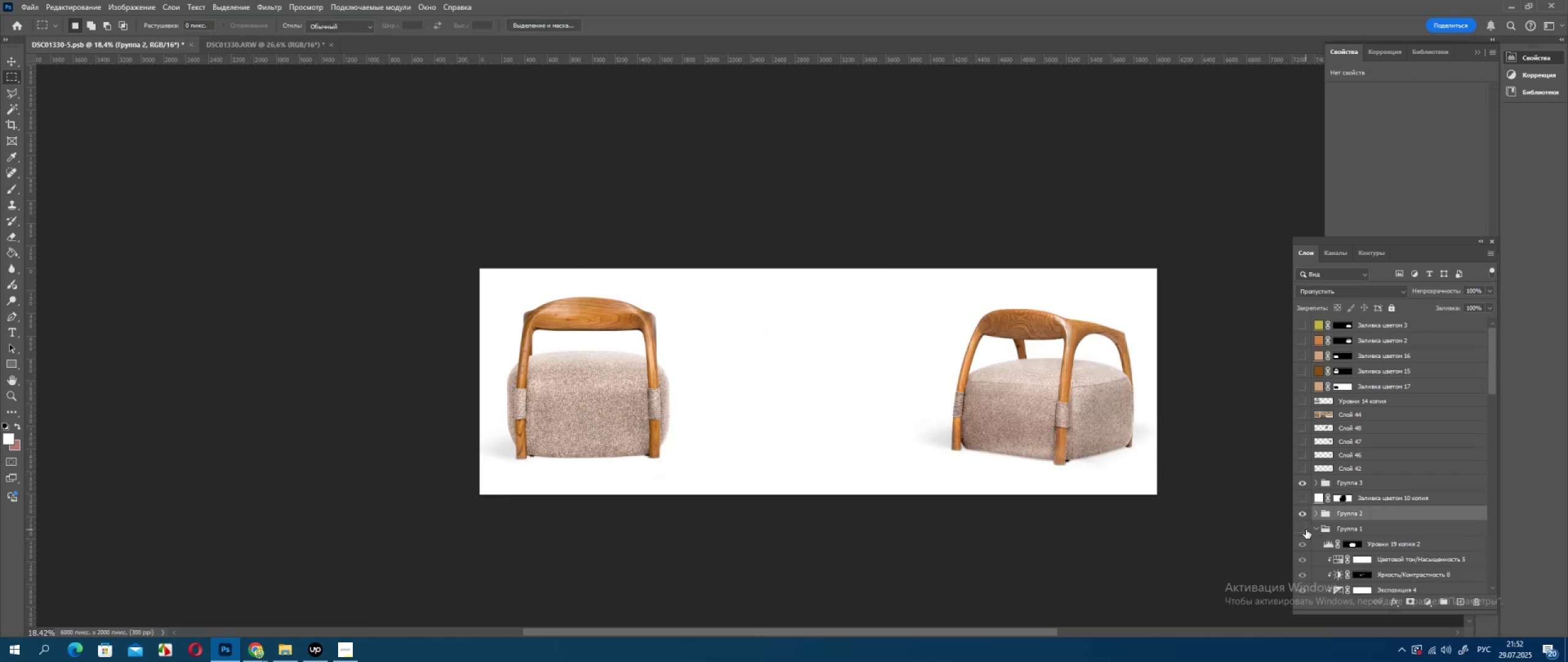 
left_click([1306, 530])
 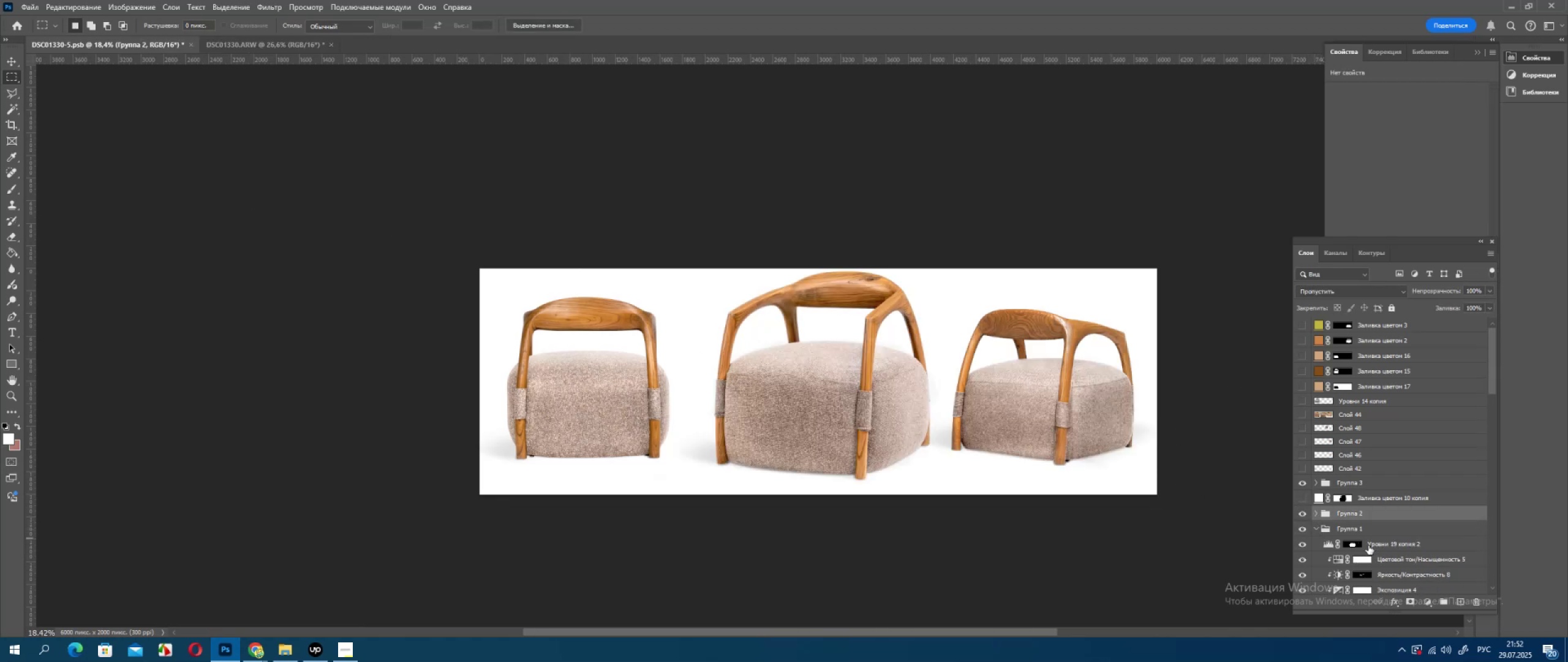 
left_click([1370, 547])
 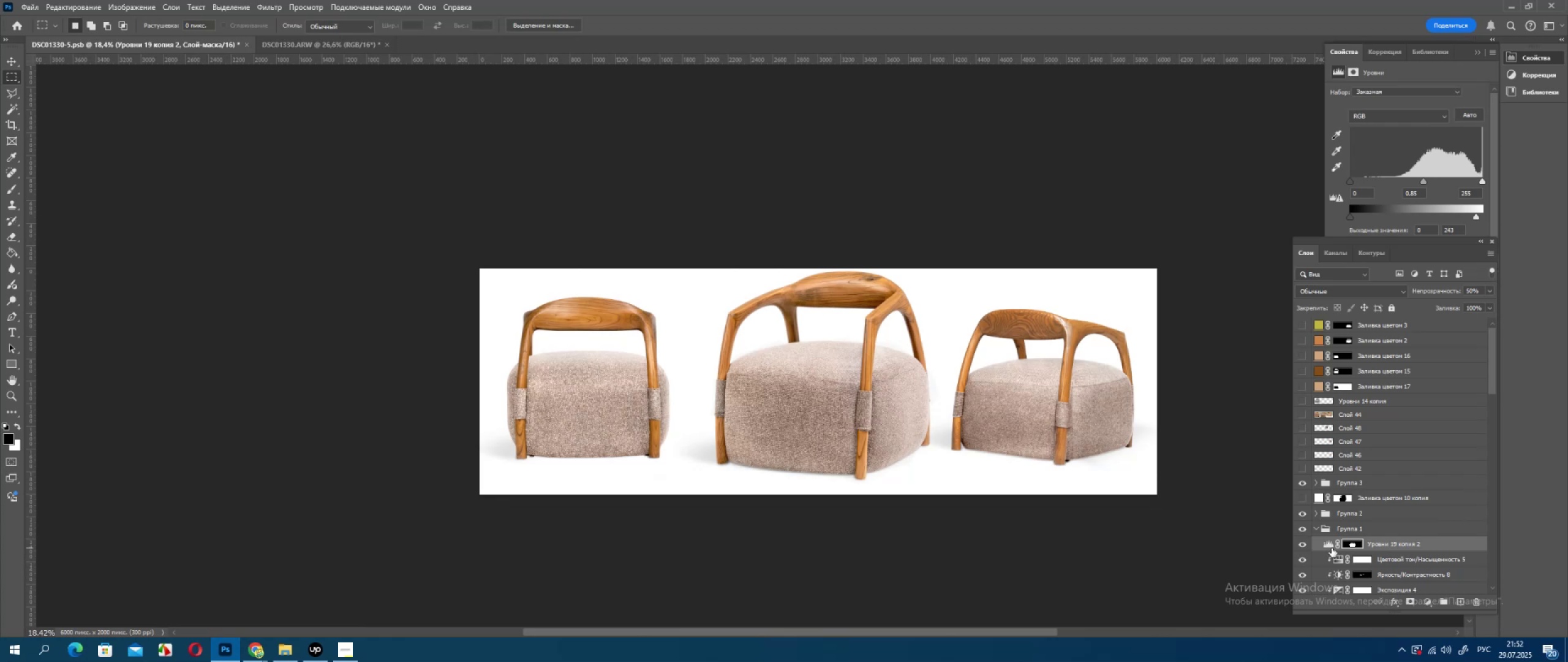 
hold_key(key=AltLeft, duration=0.85)
left_click([1335, 552])
 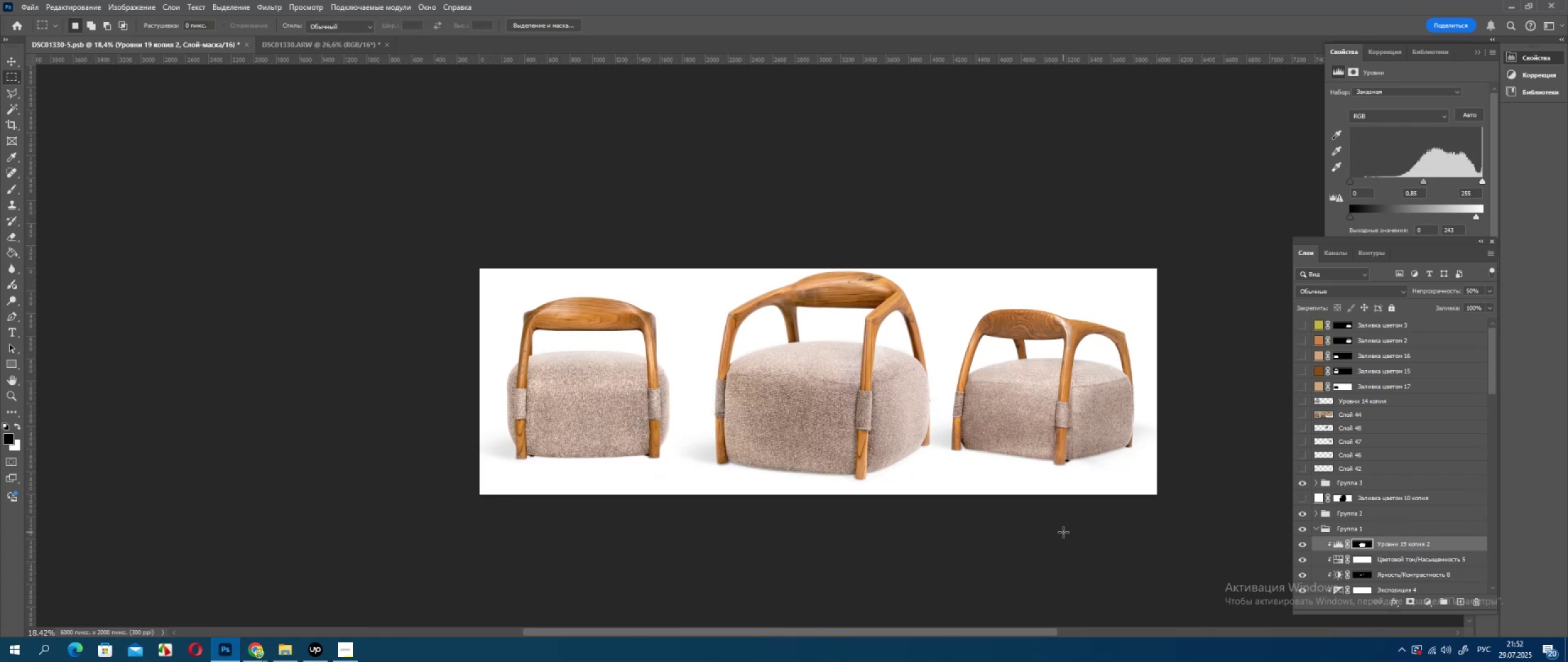 
hold_key(key=AltLeft, duration=0.85)
scroll: coordinate [578, 376], scroll_direction: up, amount: 13.0
 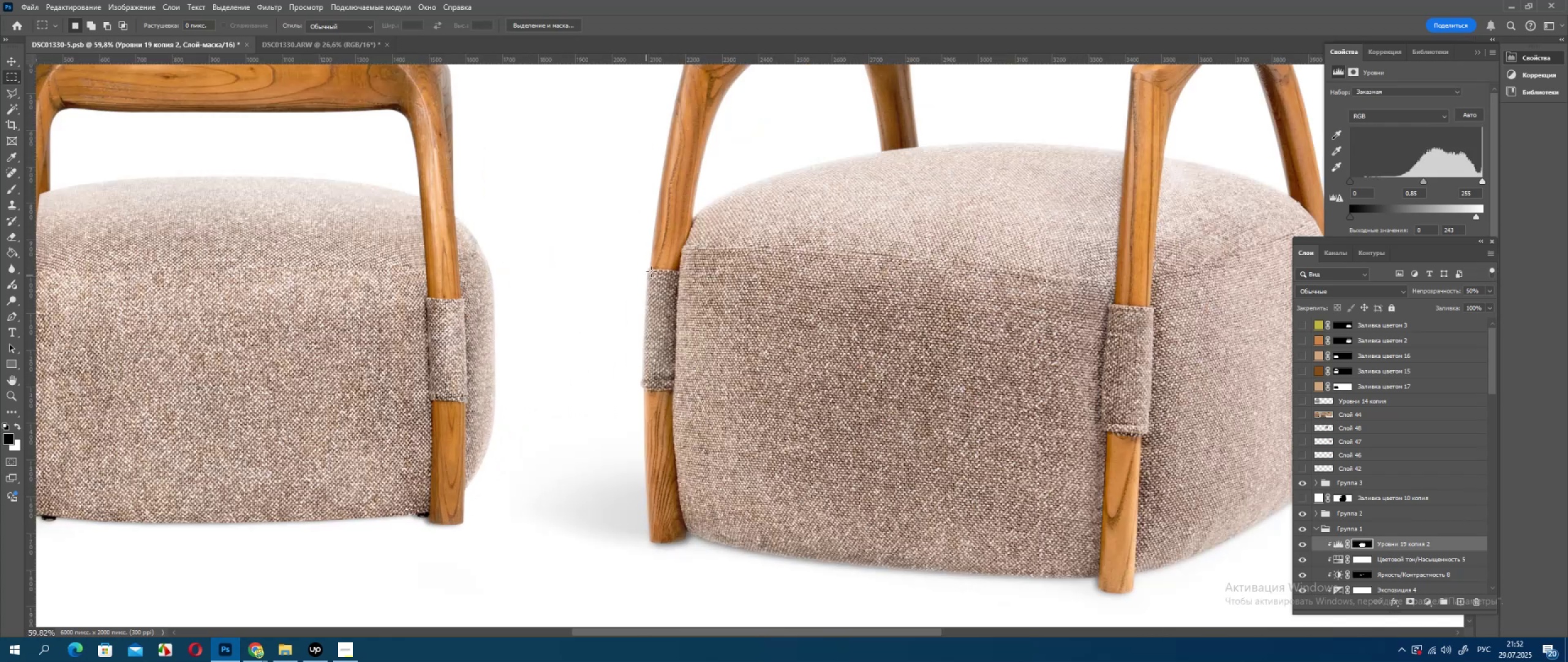 
left_click_drag(start_coordinate=[651, 272], to_coordinate=[660, 387])
 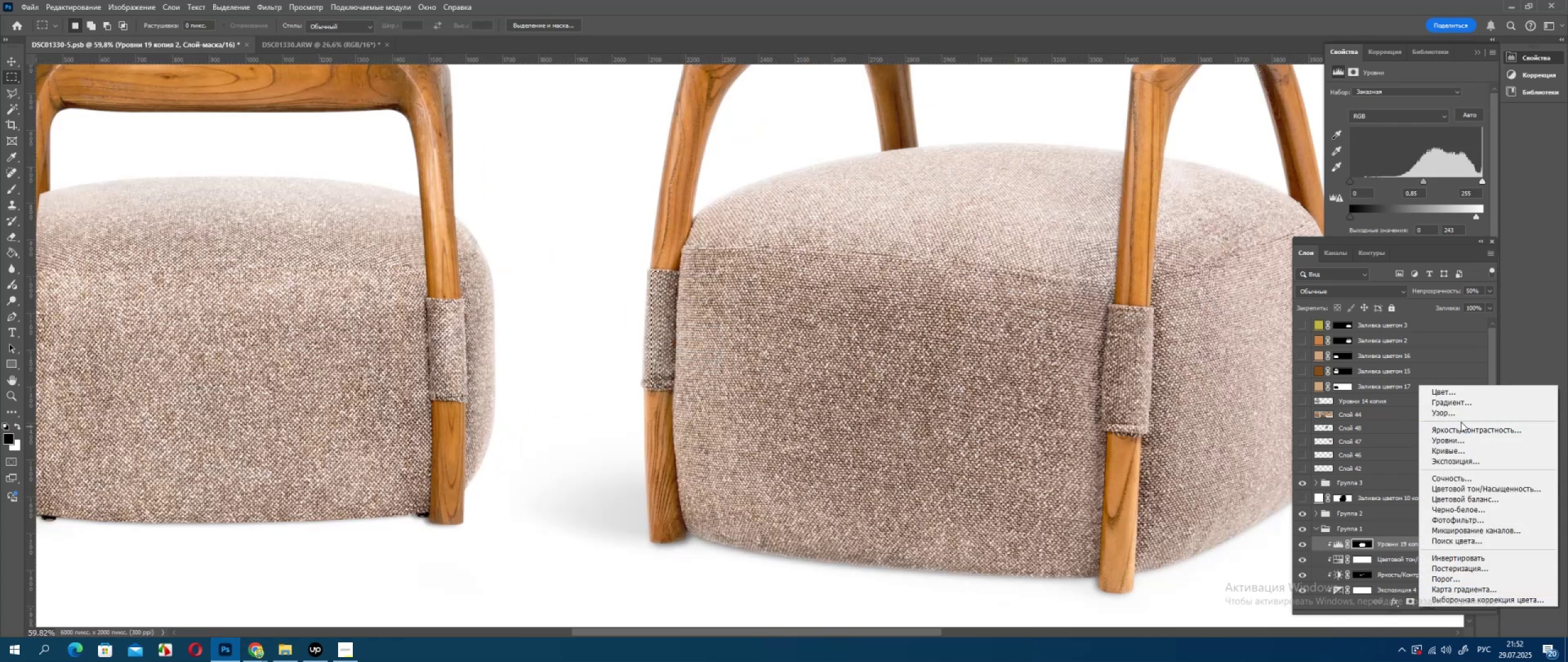 
left_click([1458, 428])
 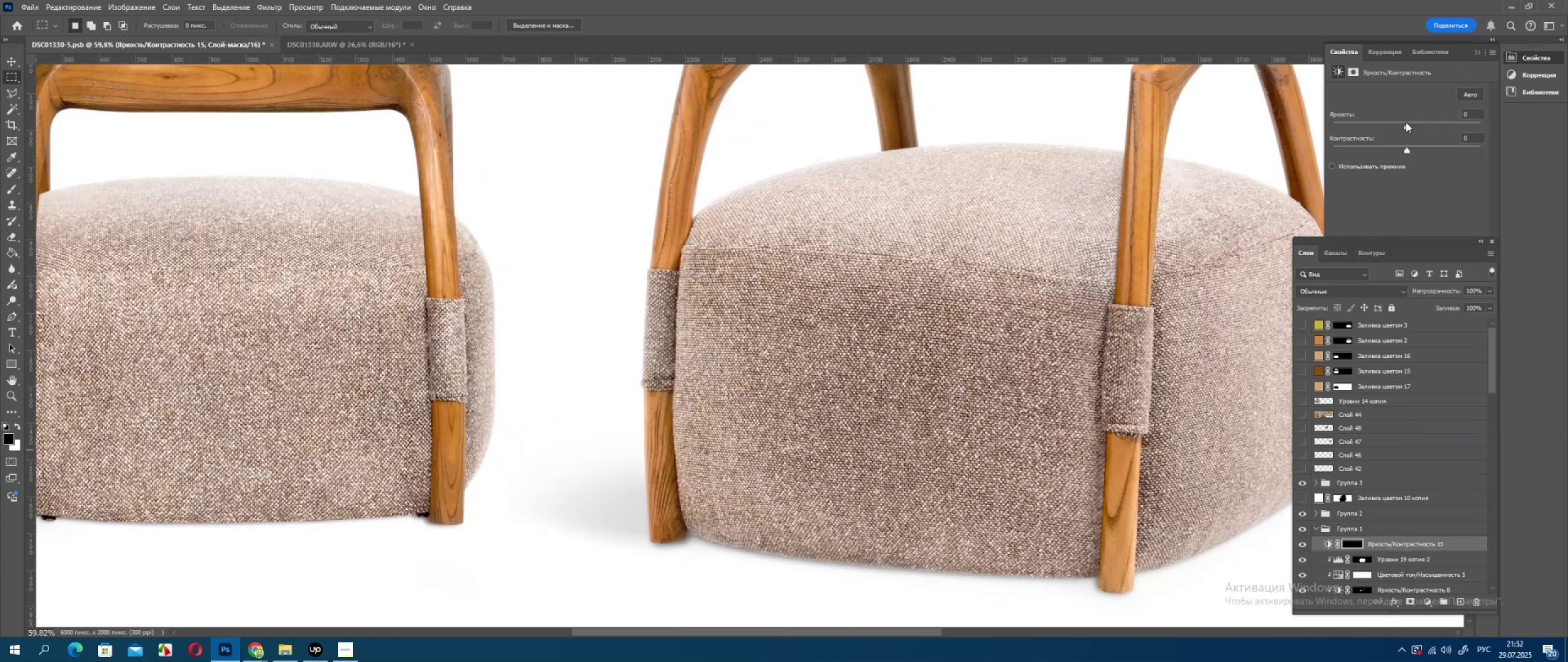 
left_click_drag(start_coordinate=[1410, 126], to_coordinate=[1422, 126])
 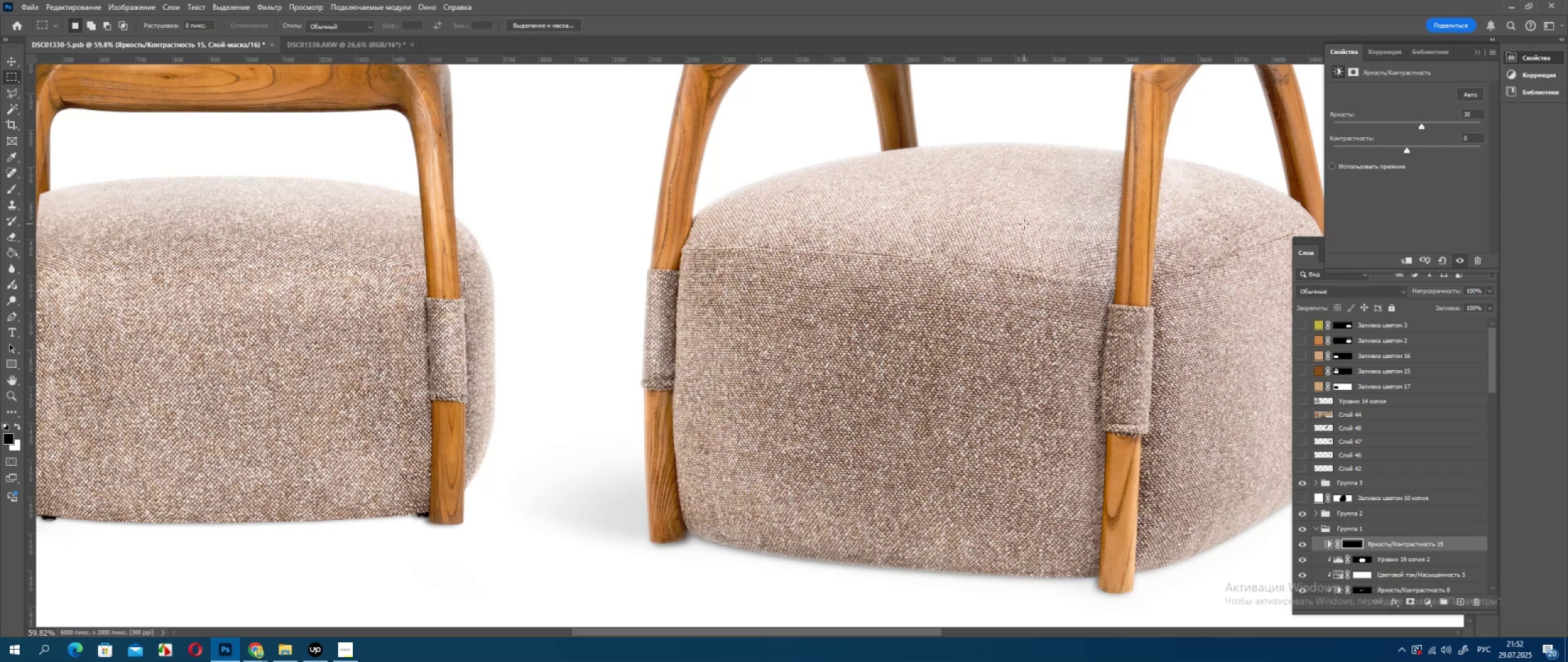 
key(Control+T)
 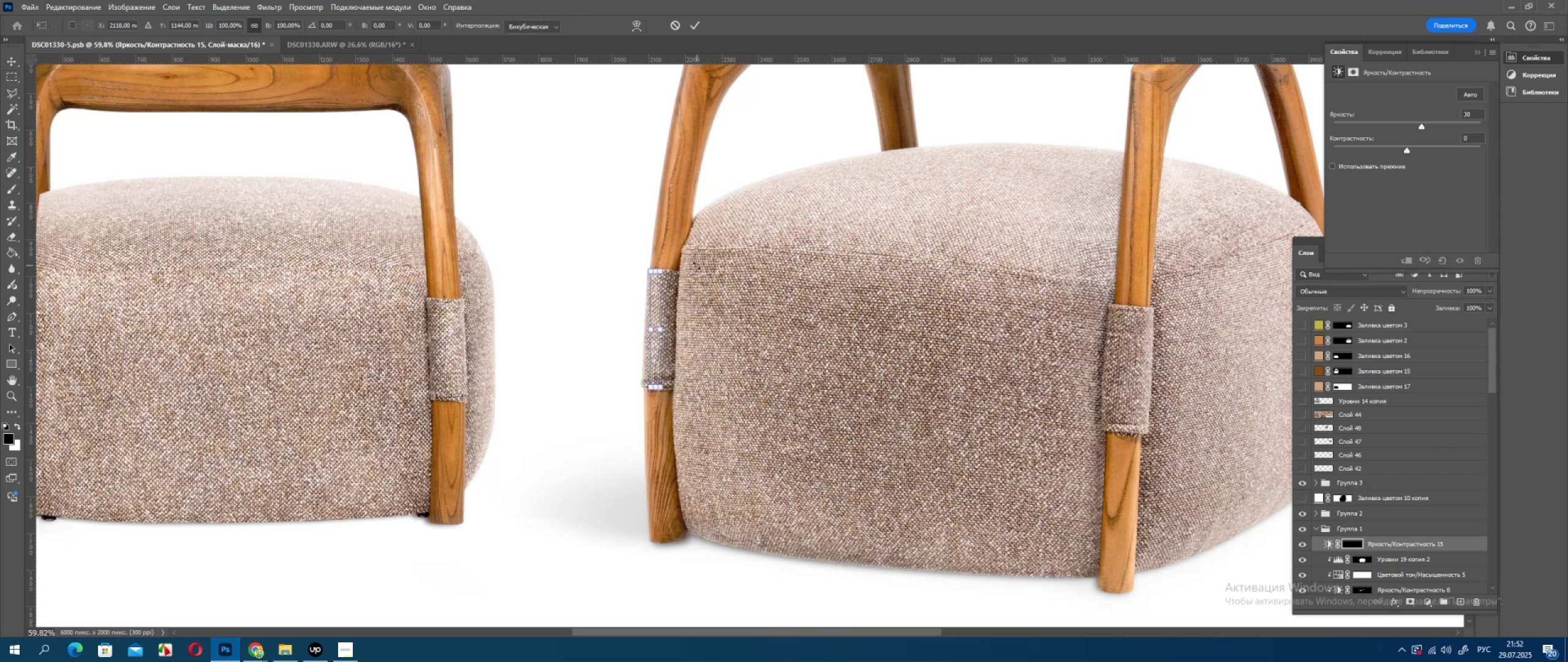 
left_click_drag(start_coordinate=[687, 264], to_coordinate=[690, 267])
 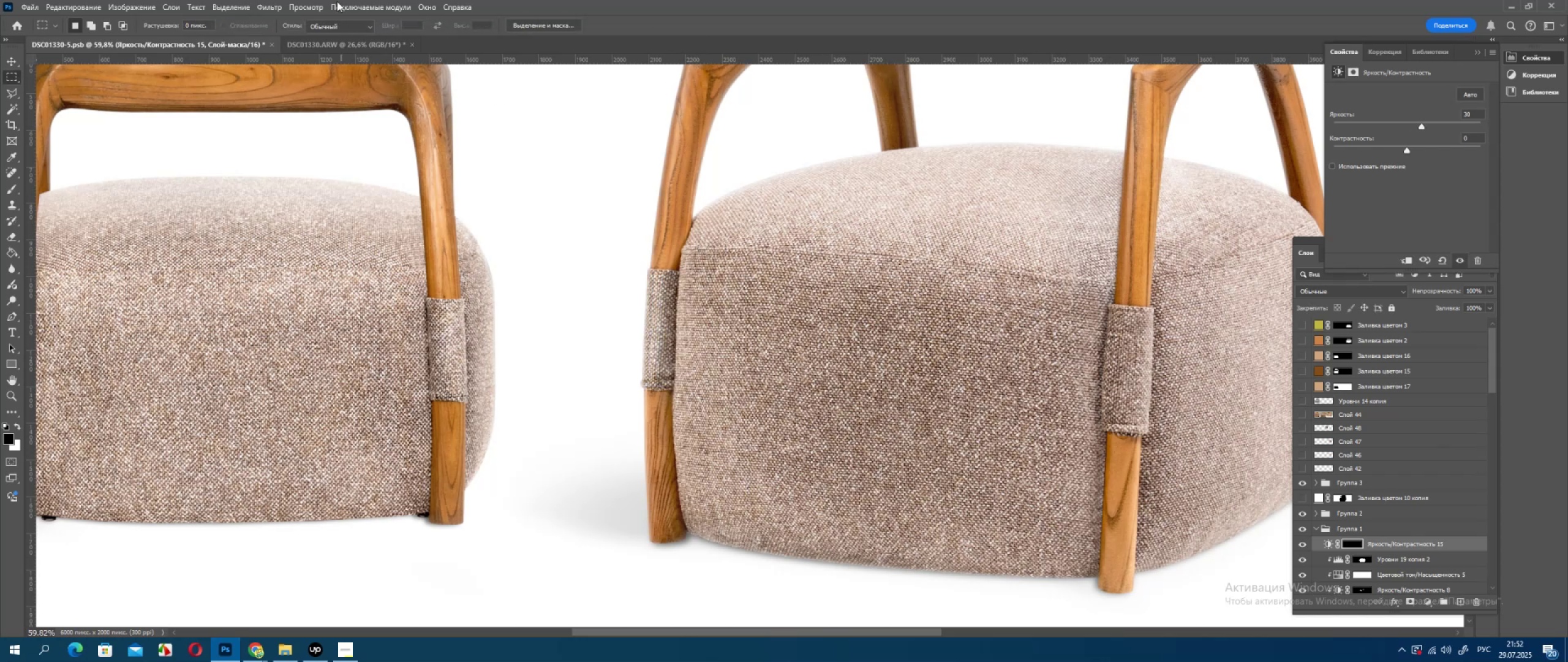 
left_click([281, 9])
 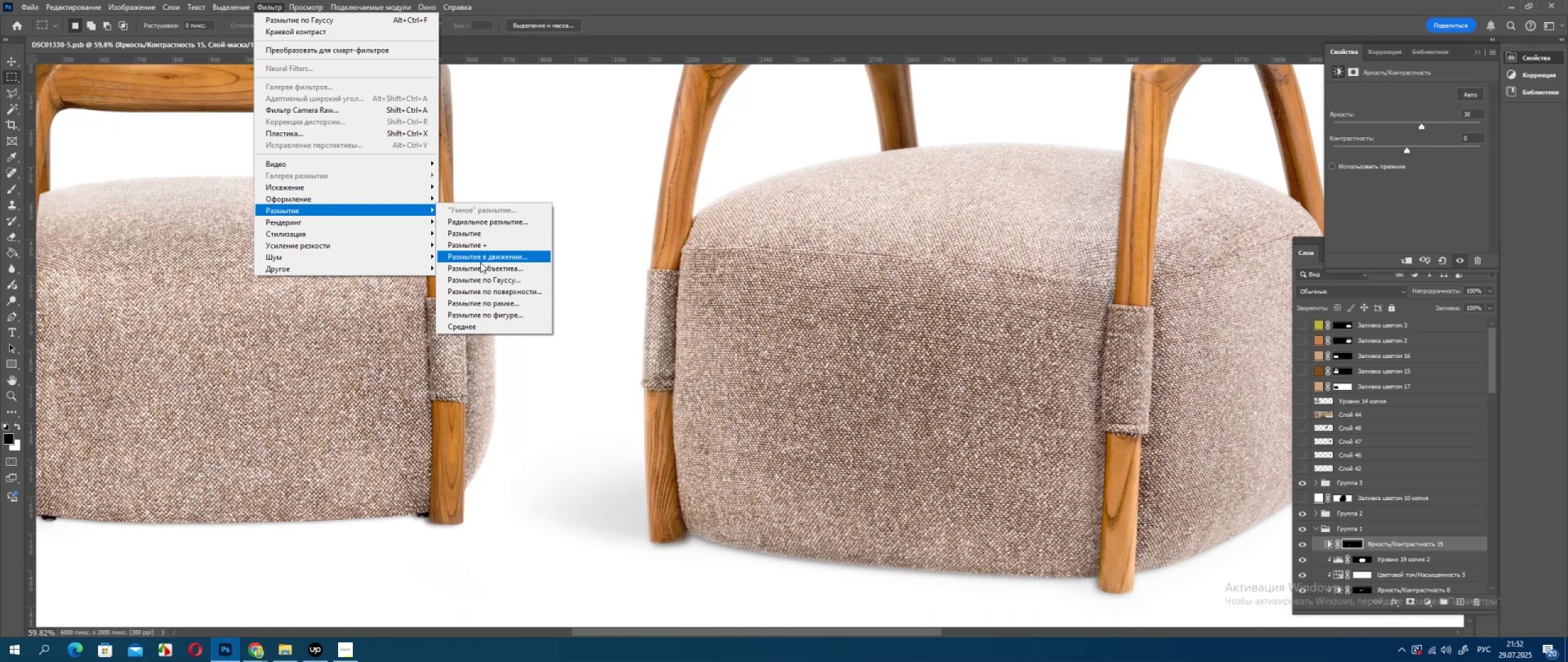 
left_click([486, 276])
 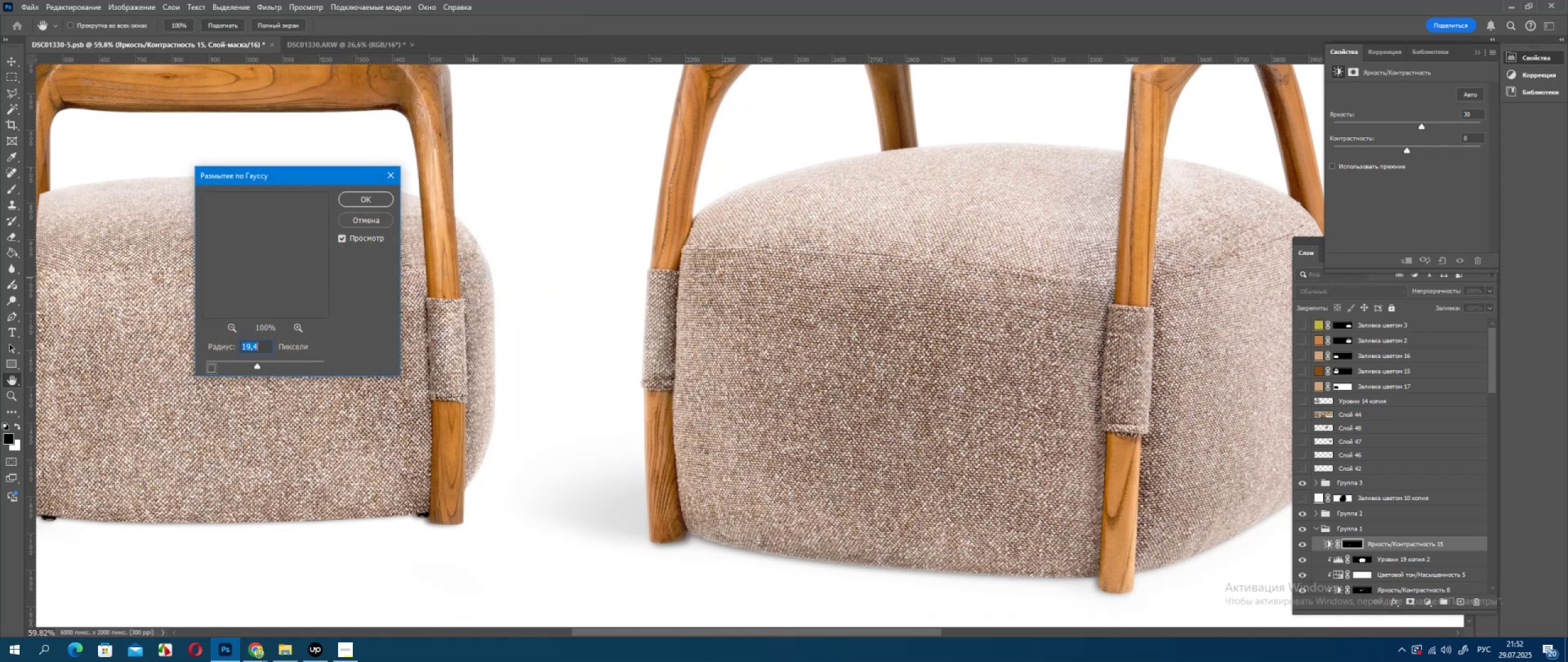 
left_click([235, 360])
 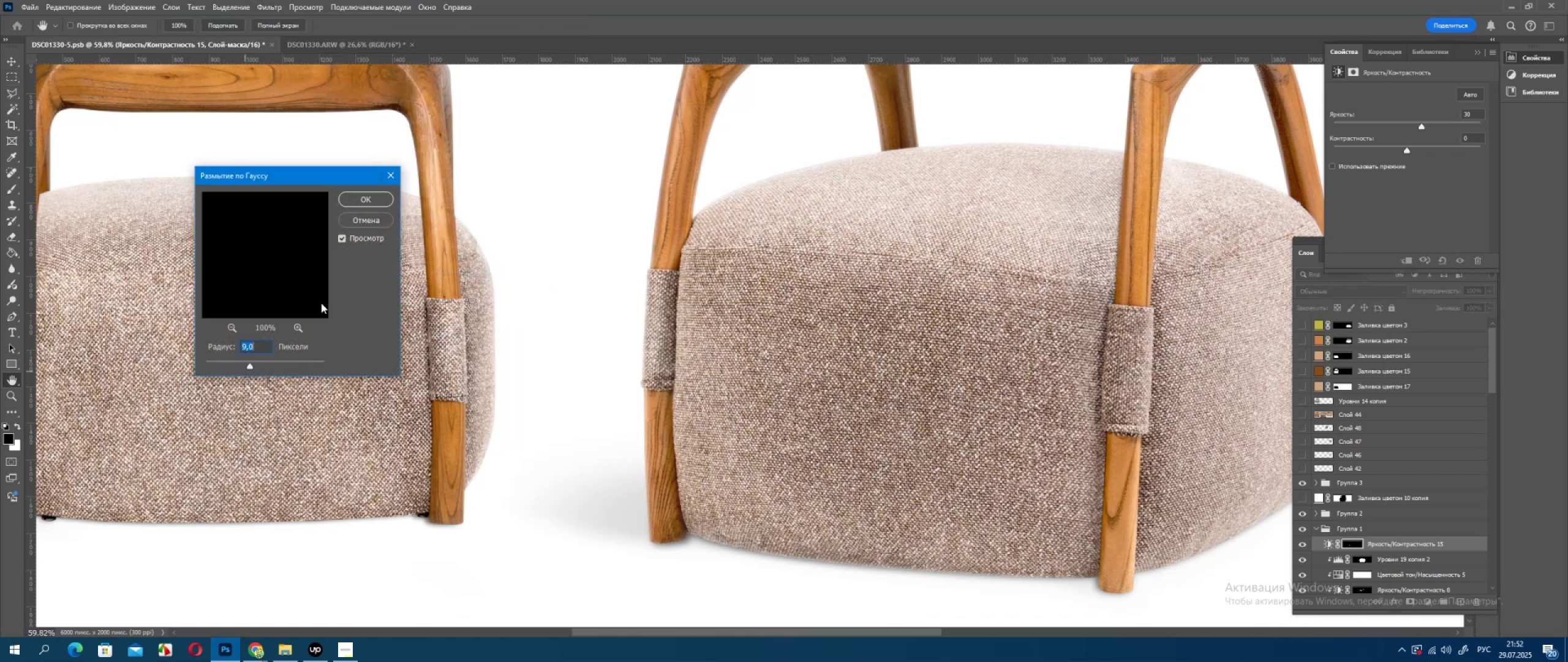 
wait(5.93)
 